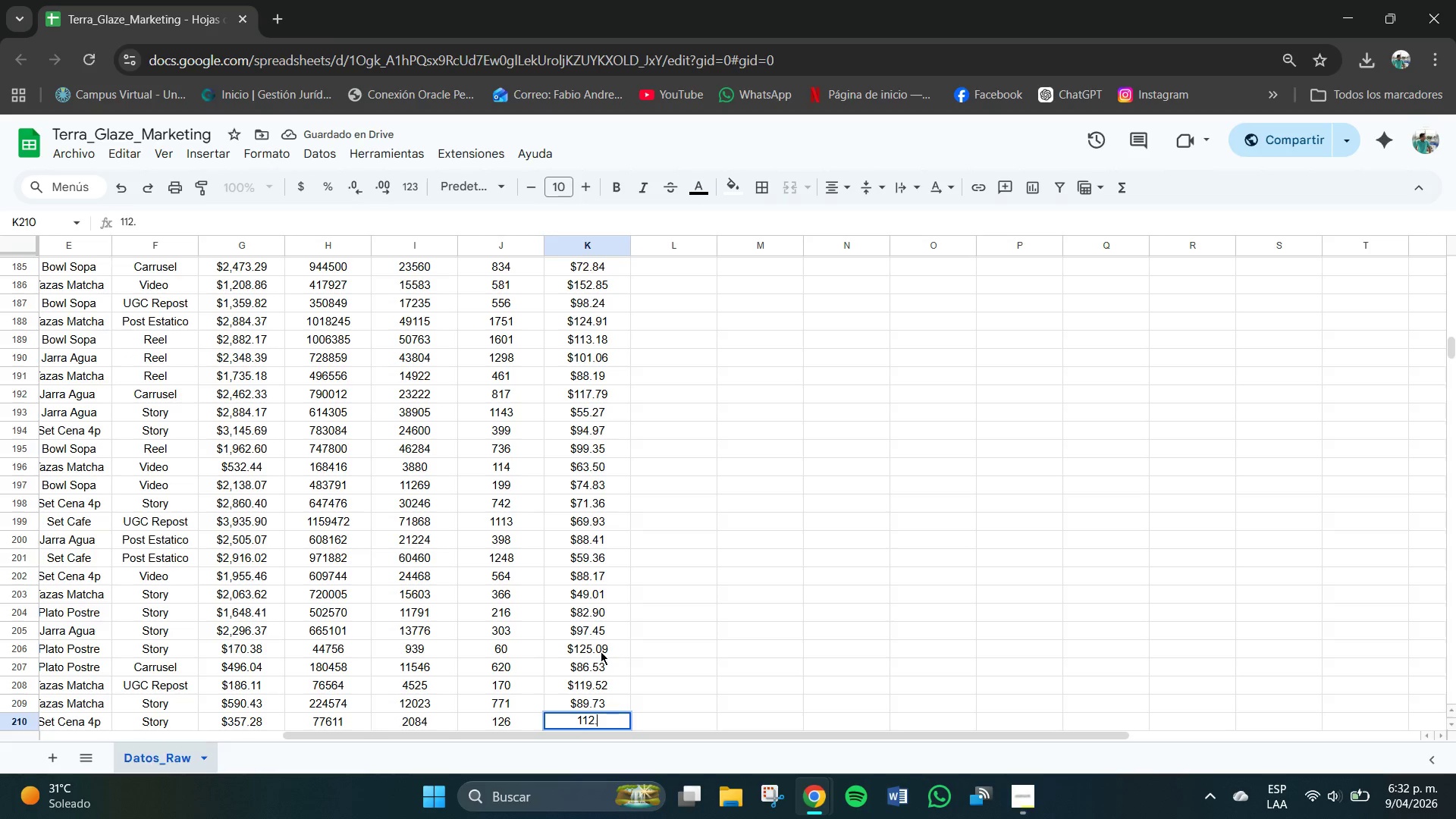 
key(Numpad4)
 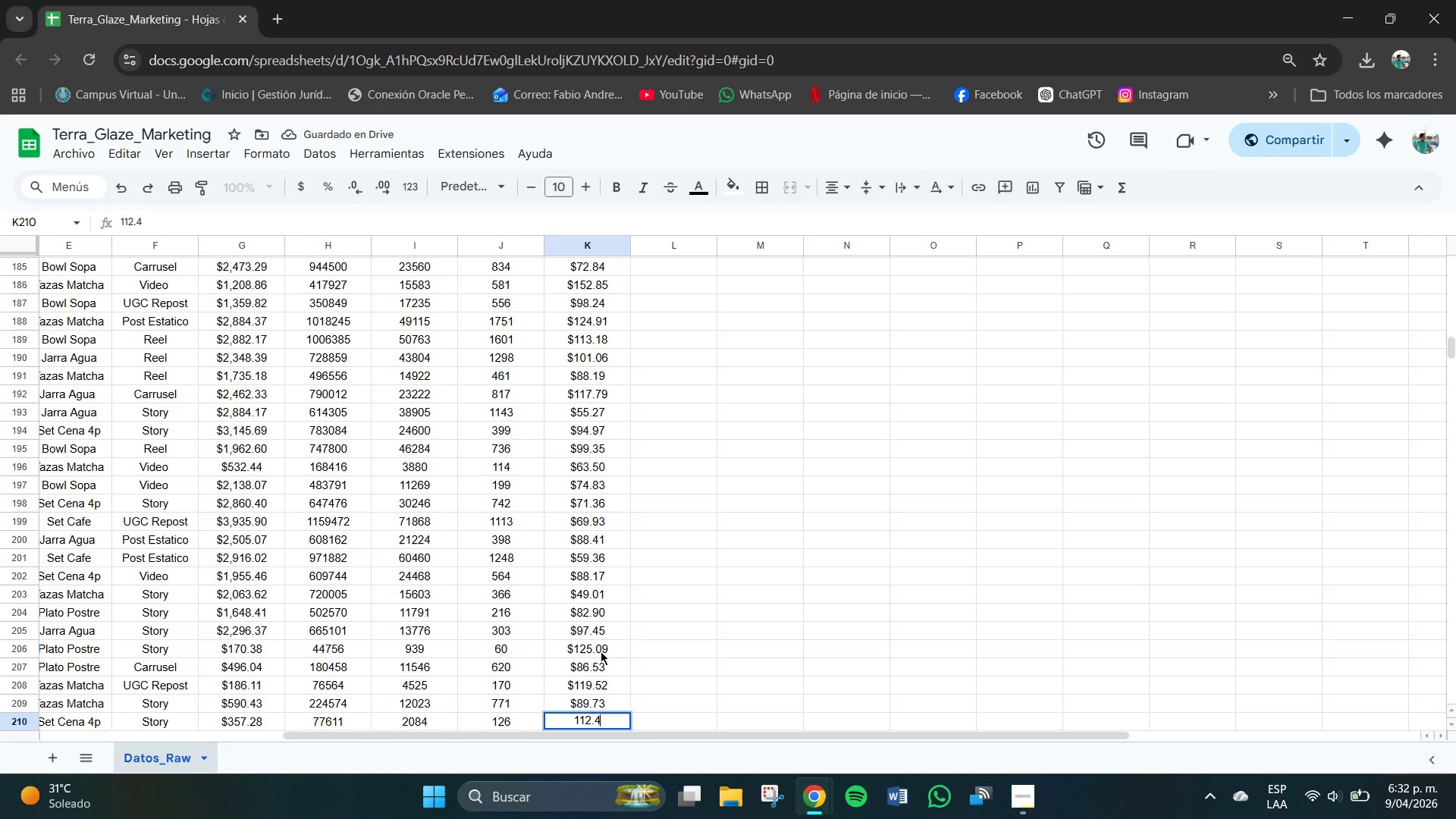 
key(Numpad1)
 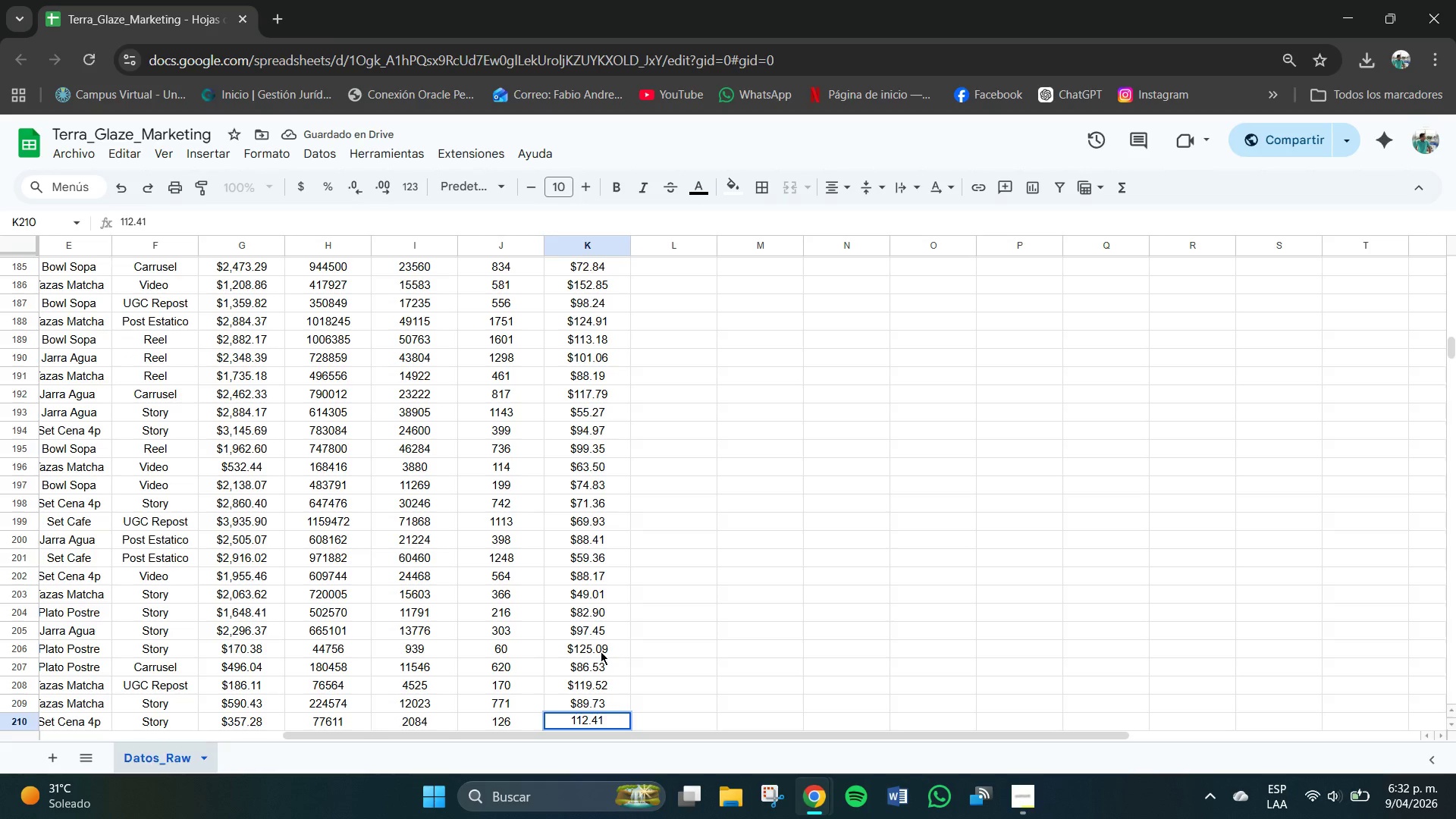 
key(NumpadEnter)
 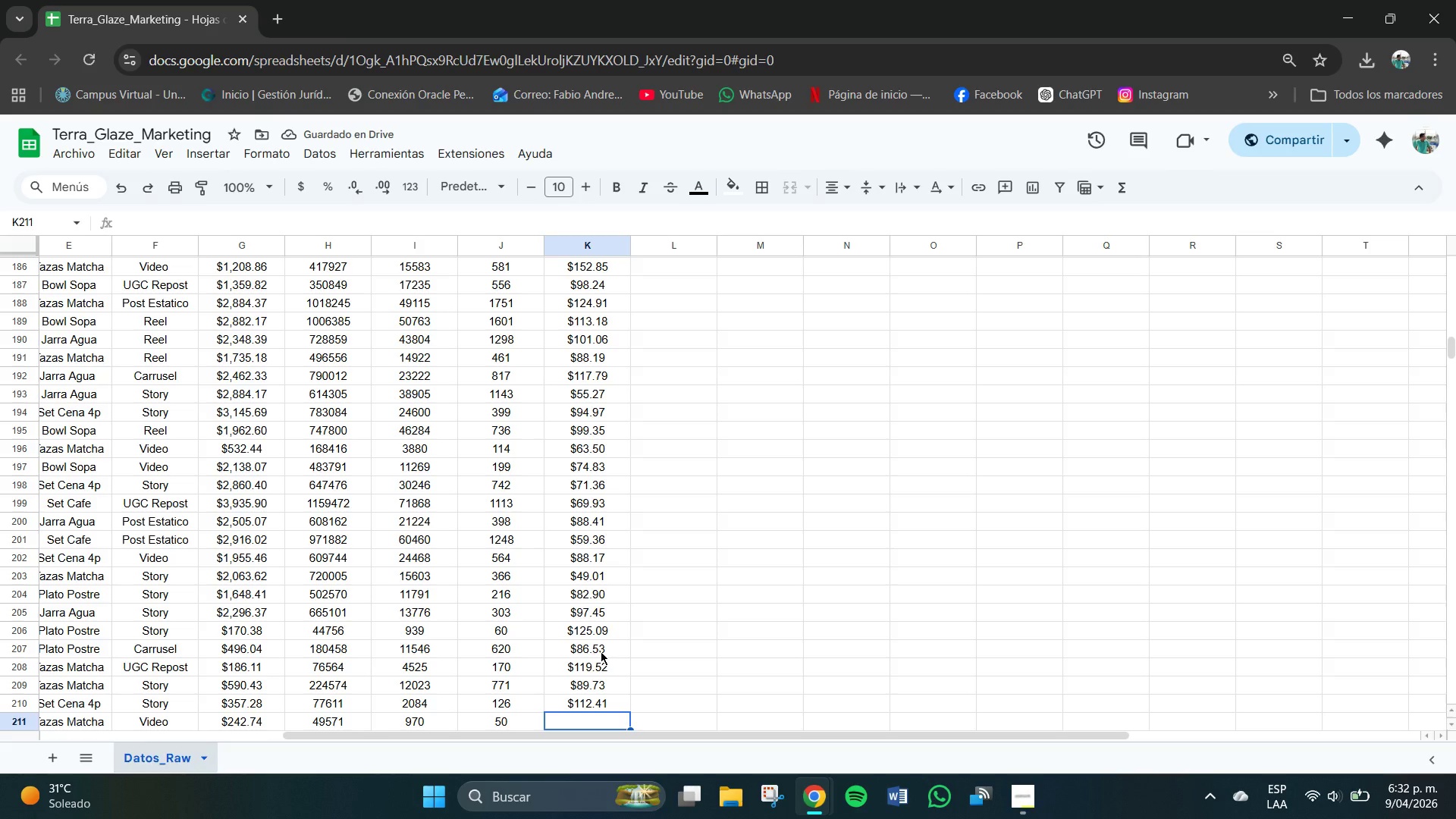 
wait(5.95)
 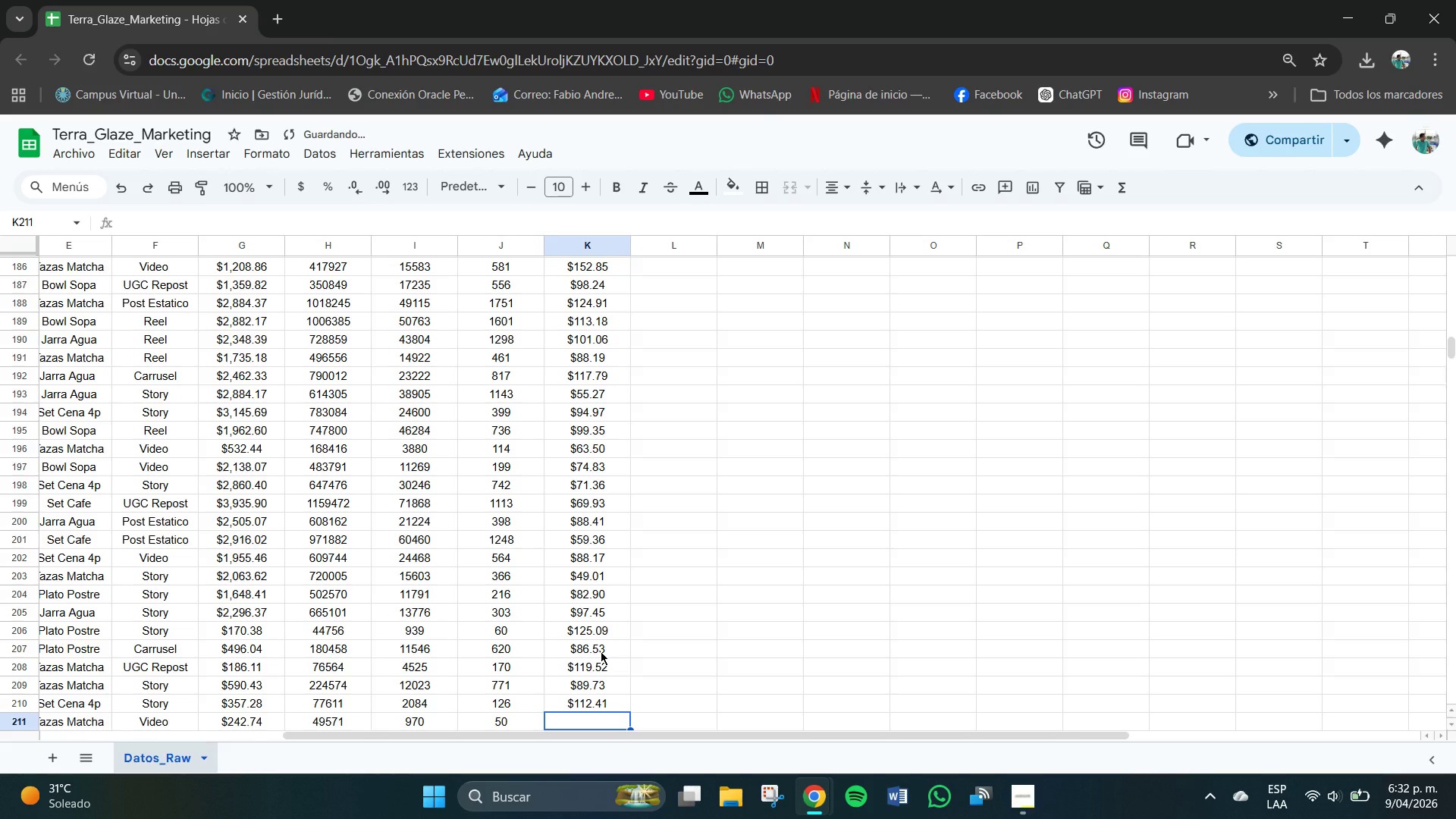 
key(Numpad1)
 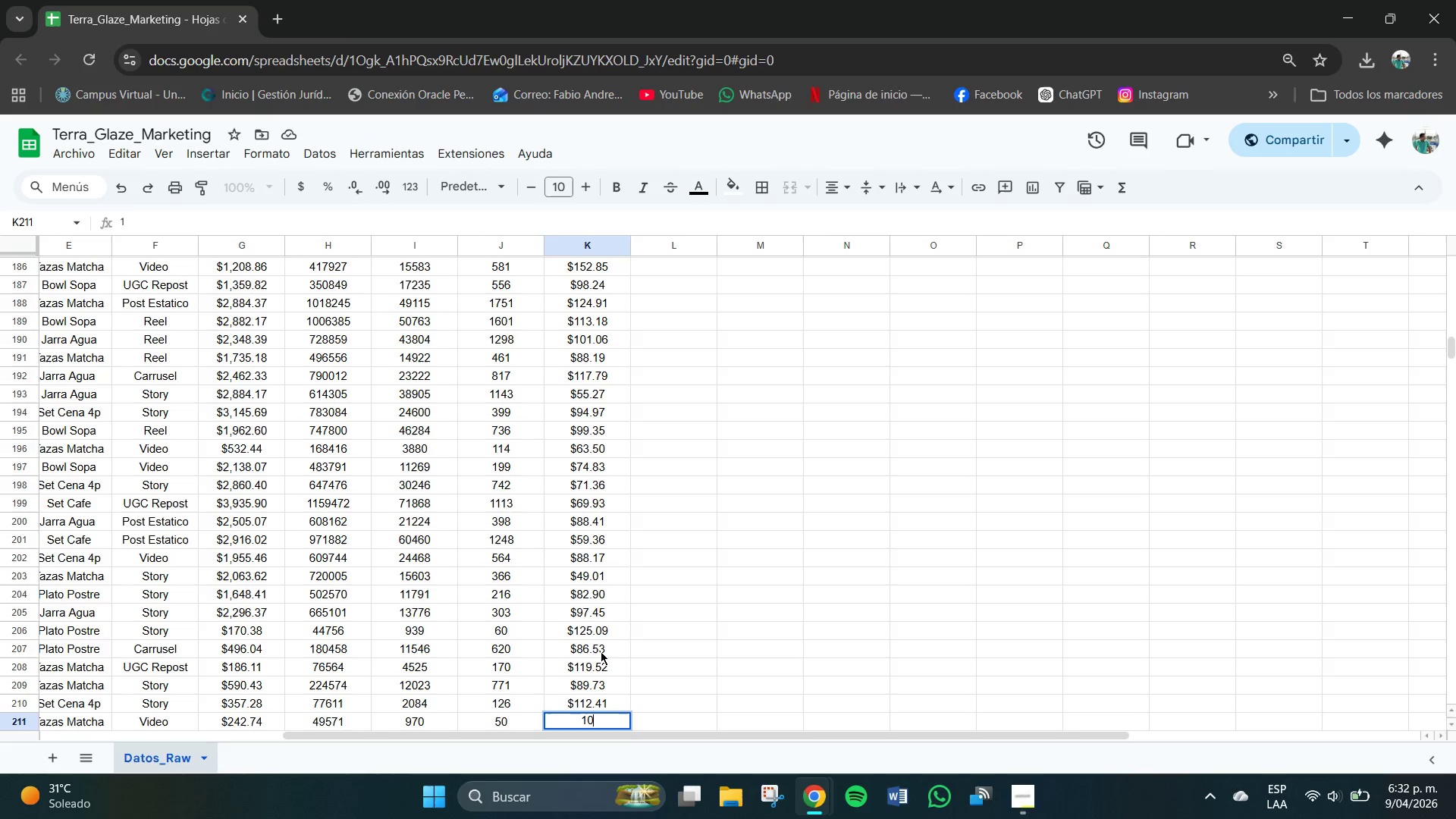 
key(Numpad0)
 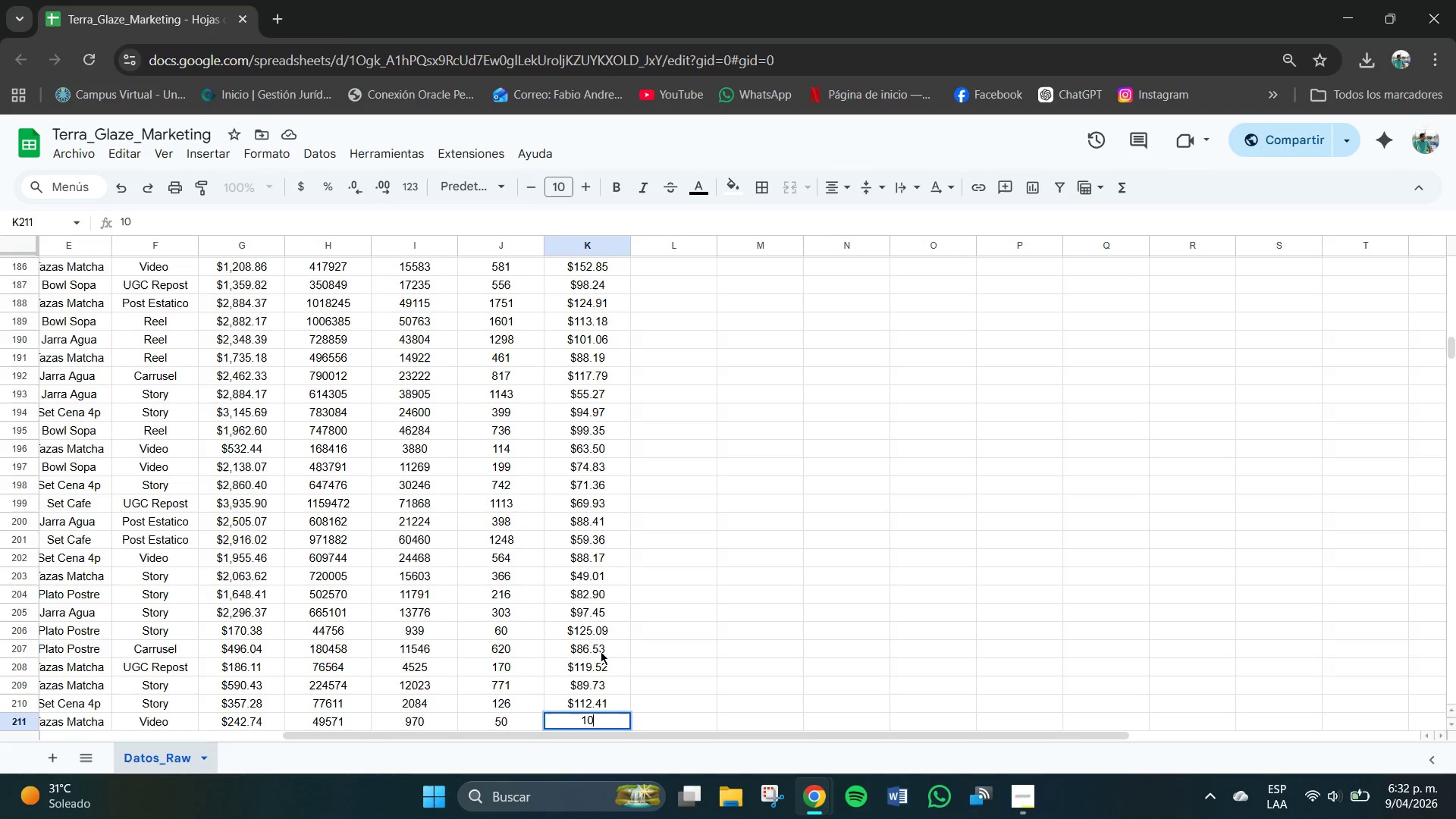 
key(Numpad7)
 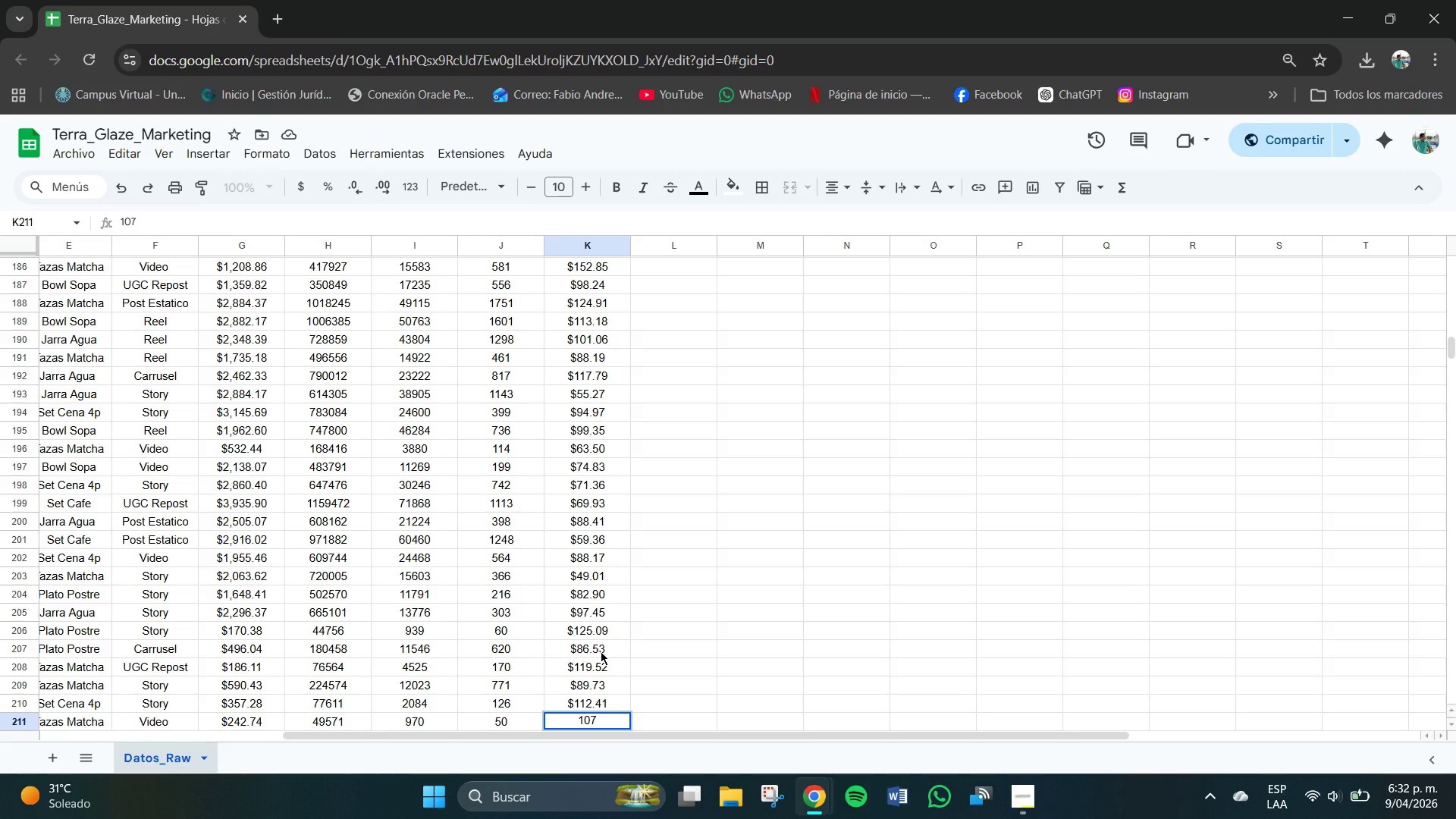 
key(NumpadDecimal)
 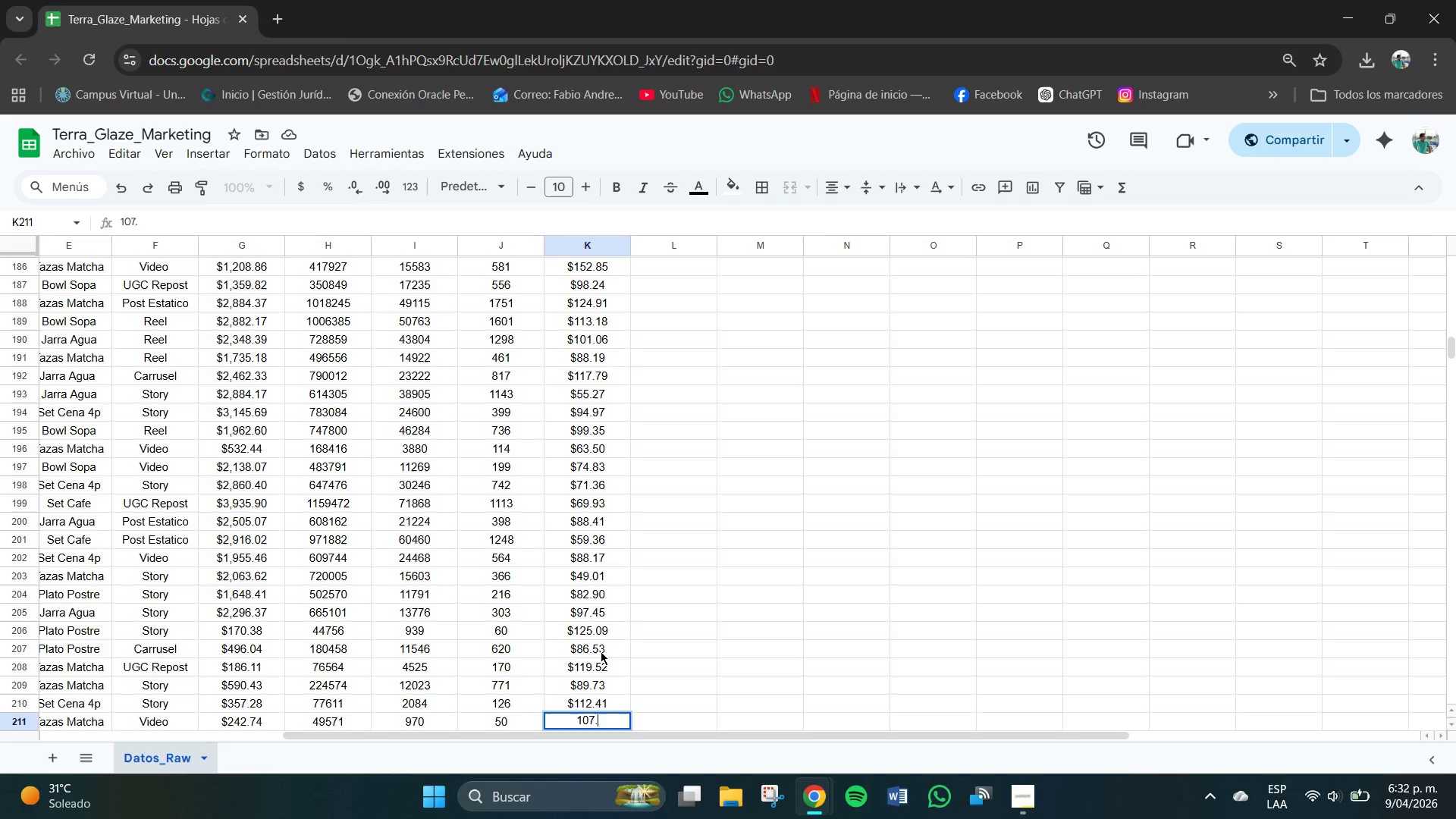 
key(Numpad7)
 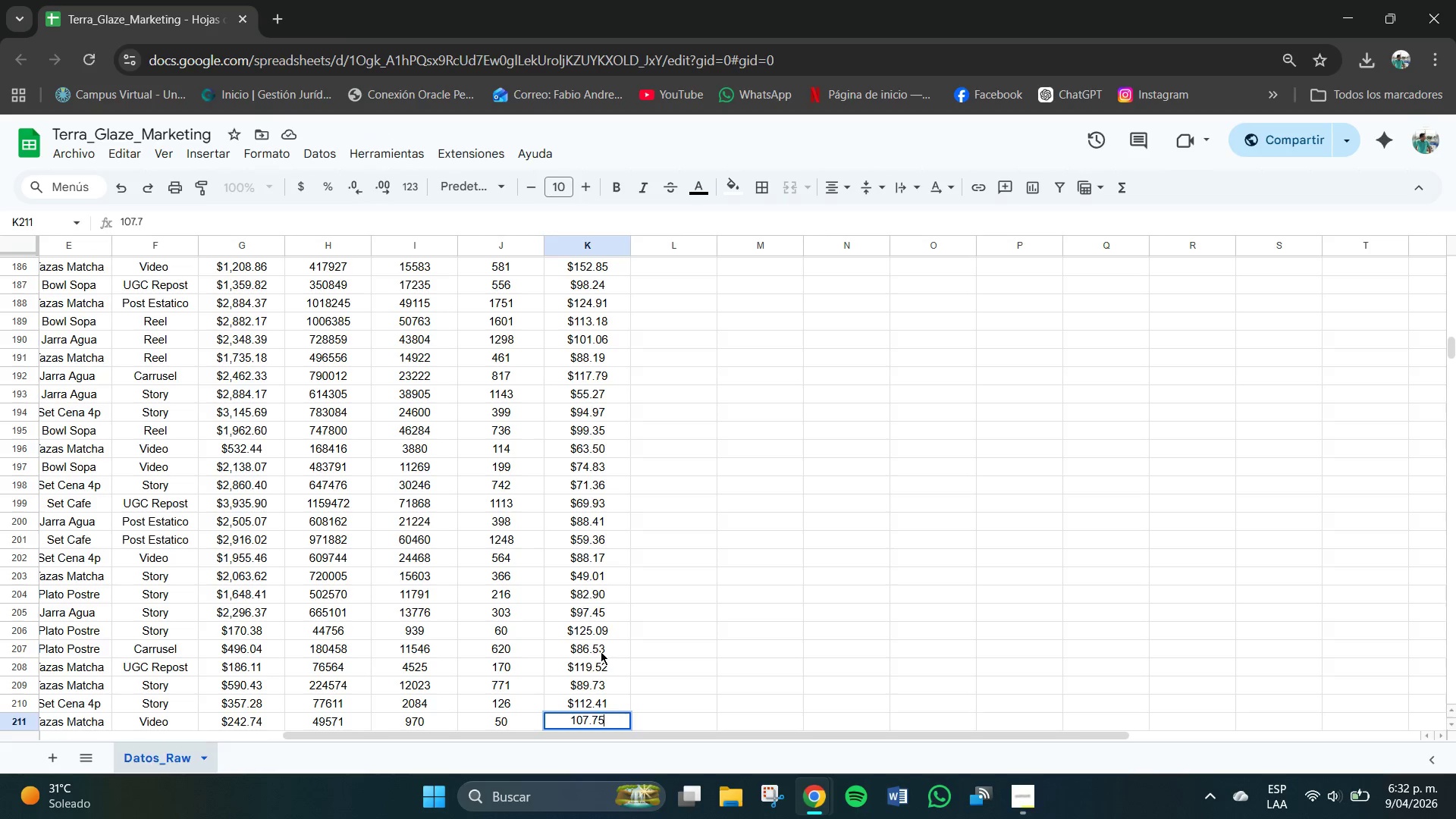 
key(Numpad5)
 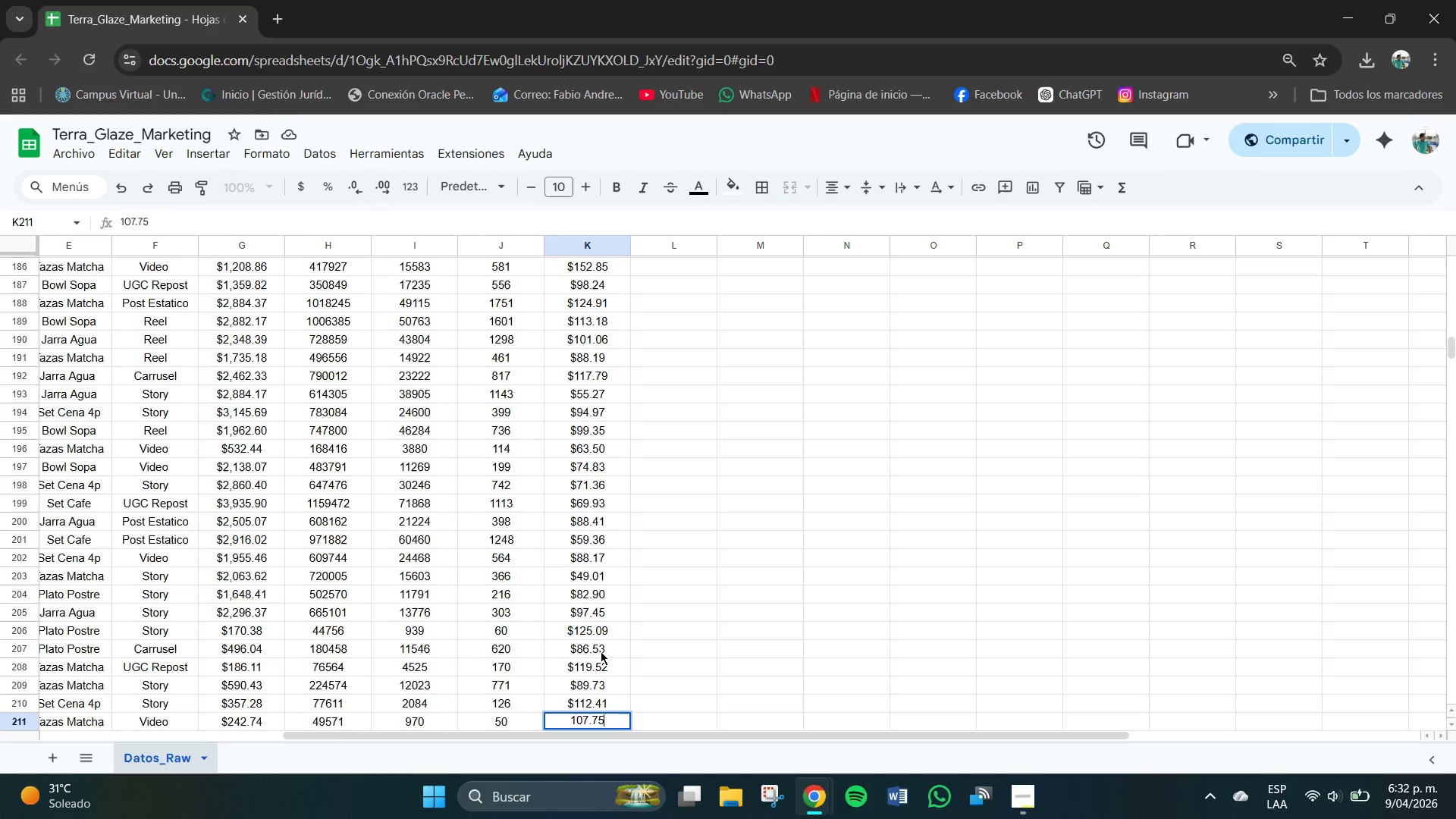 
key(NumpadEnter)
 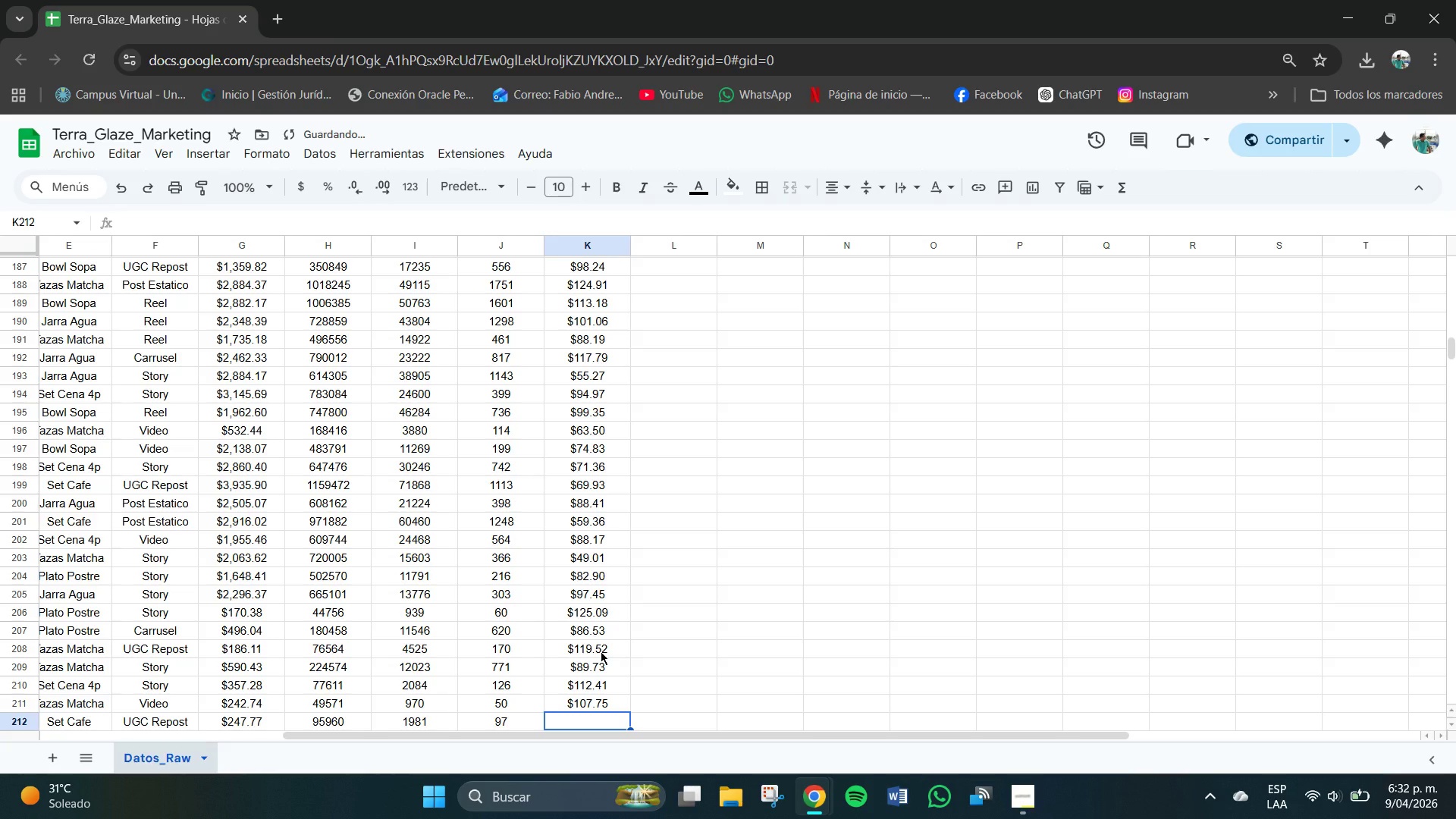 
key(Numpad7)
 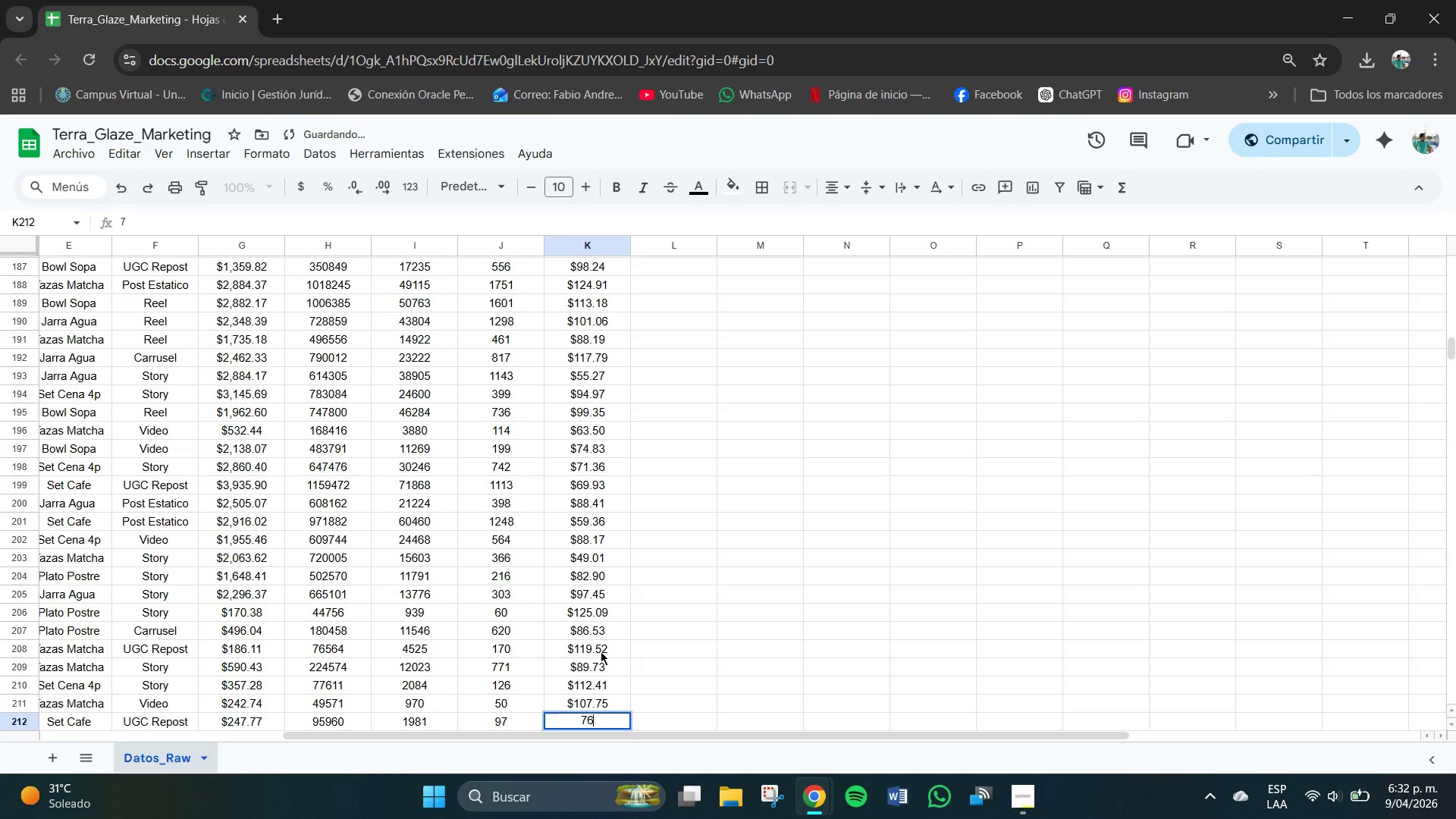 
key(Numpad6)
 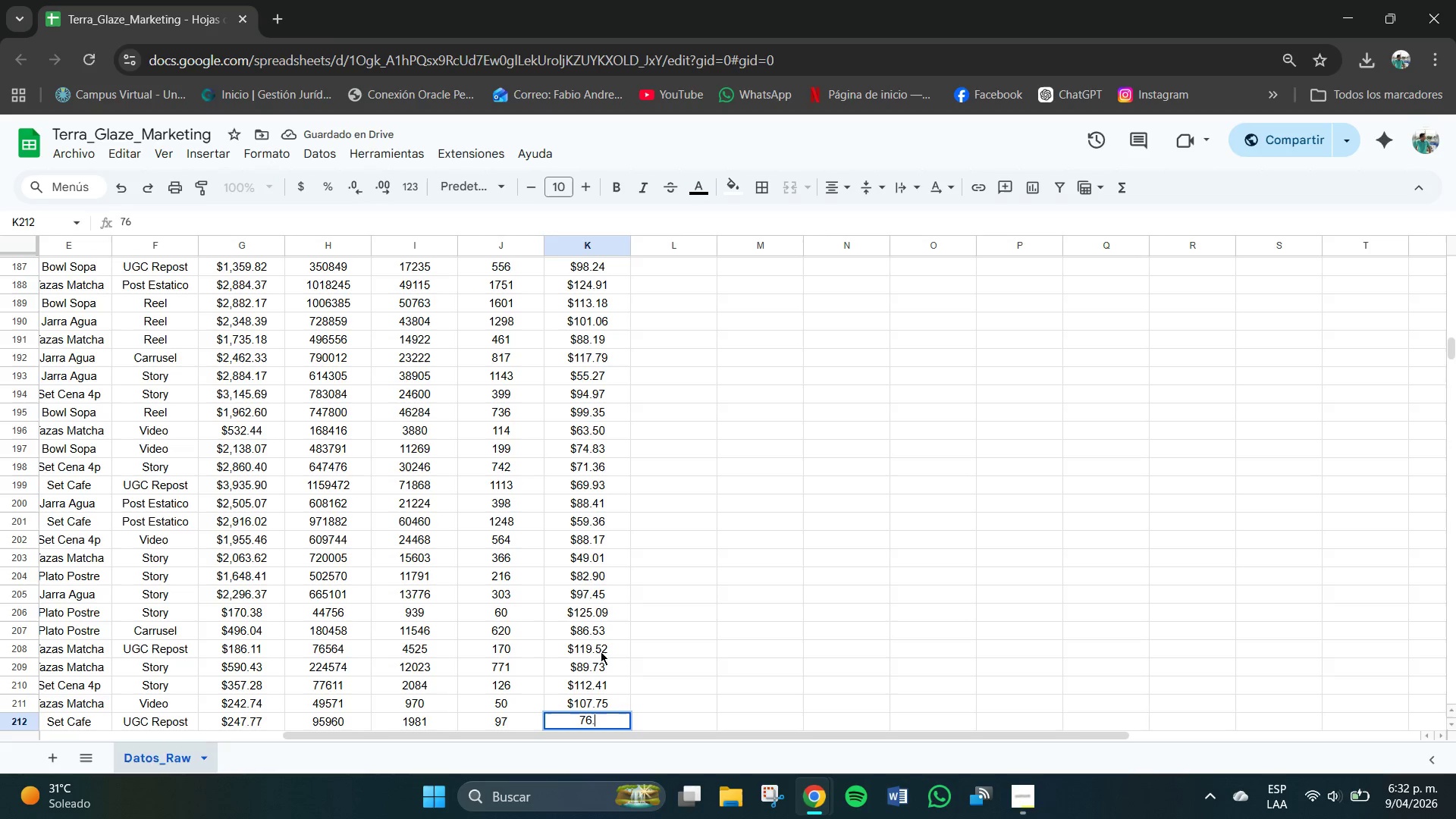 
key(NumpadDecimal)
 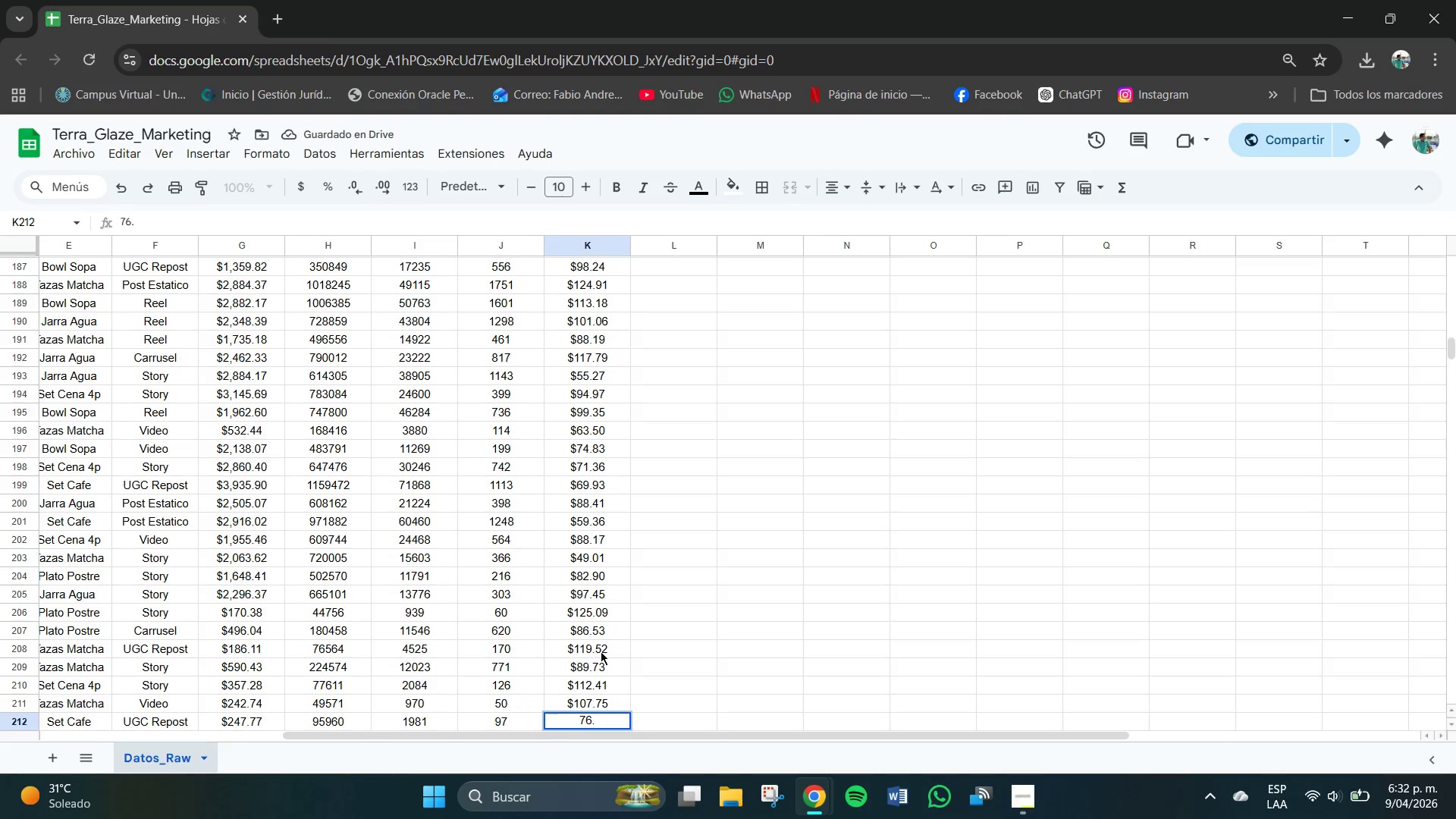 
key(Numpad8)
 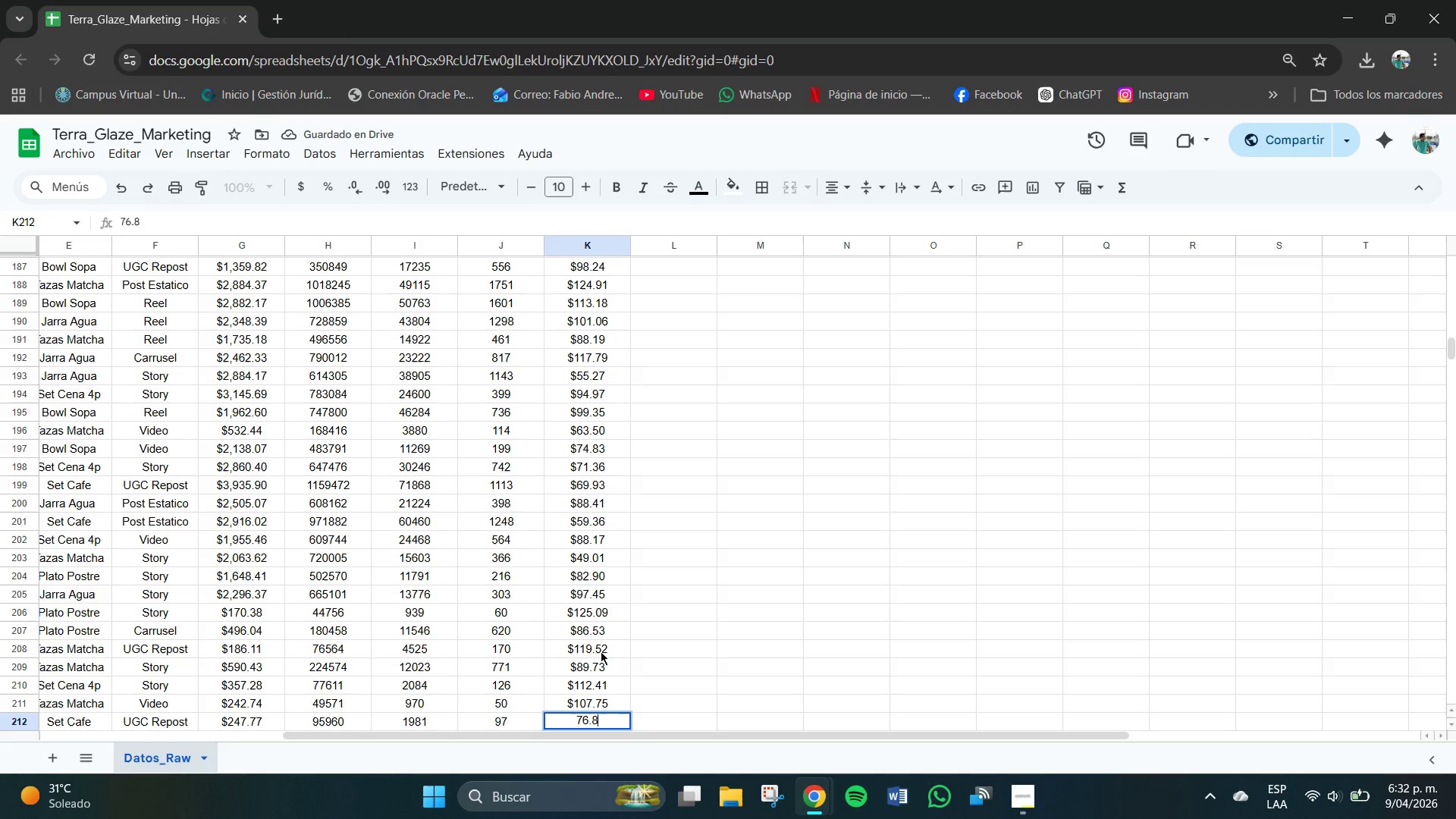 
key(Numpad9)
 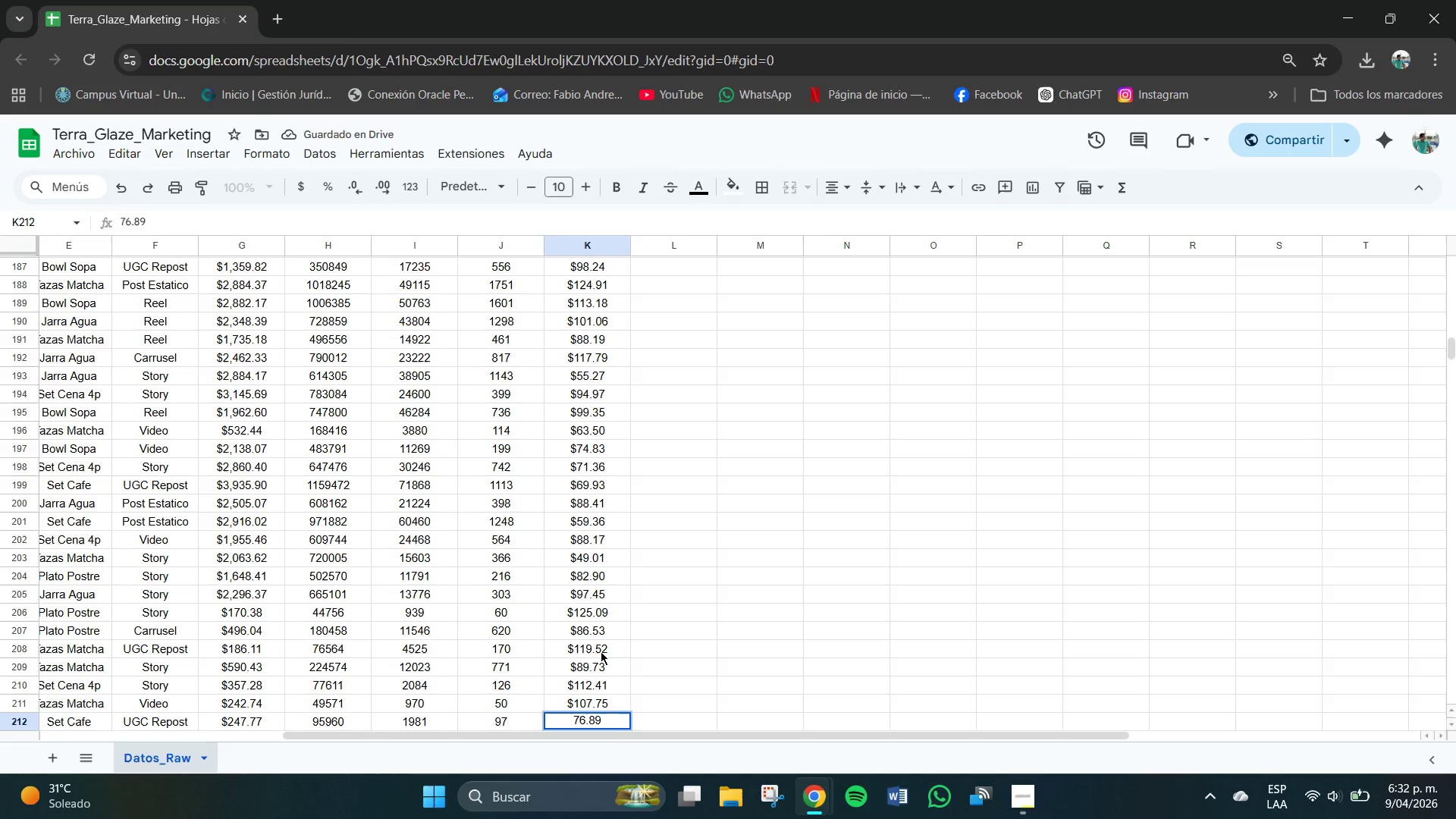 
key(NumpadEnter)
 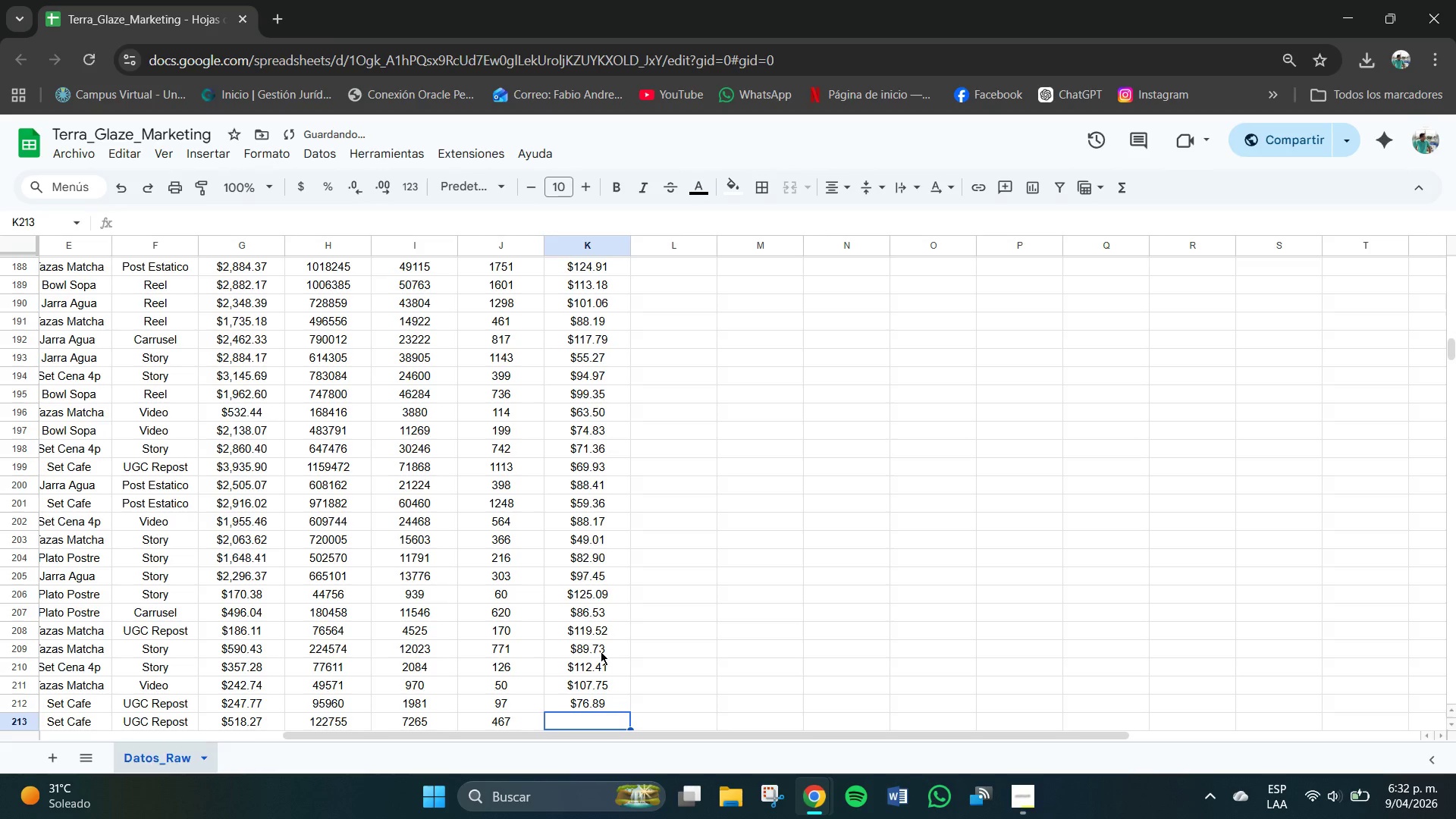 
key(Numpad9)
 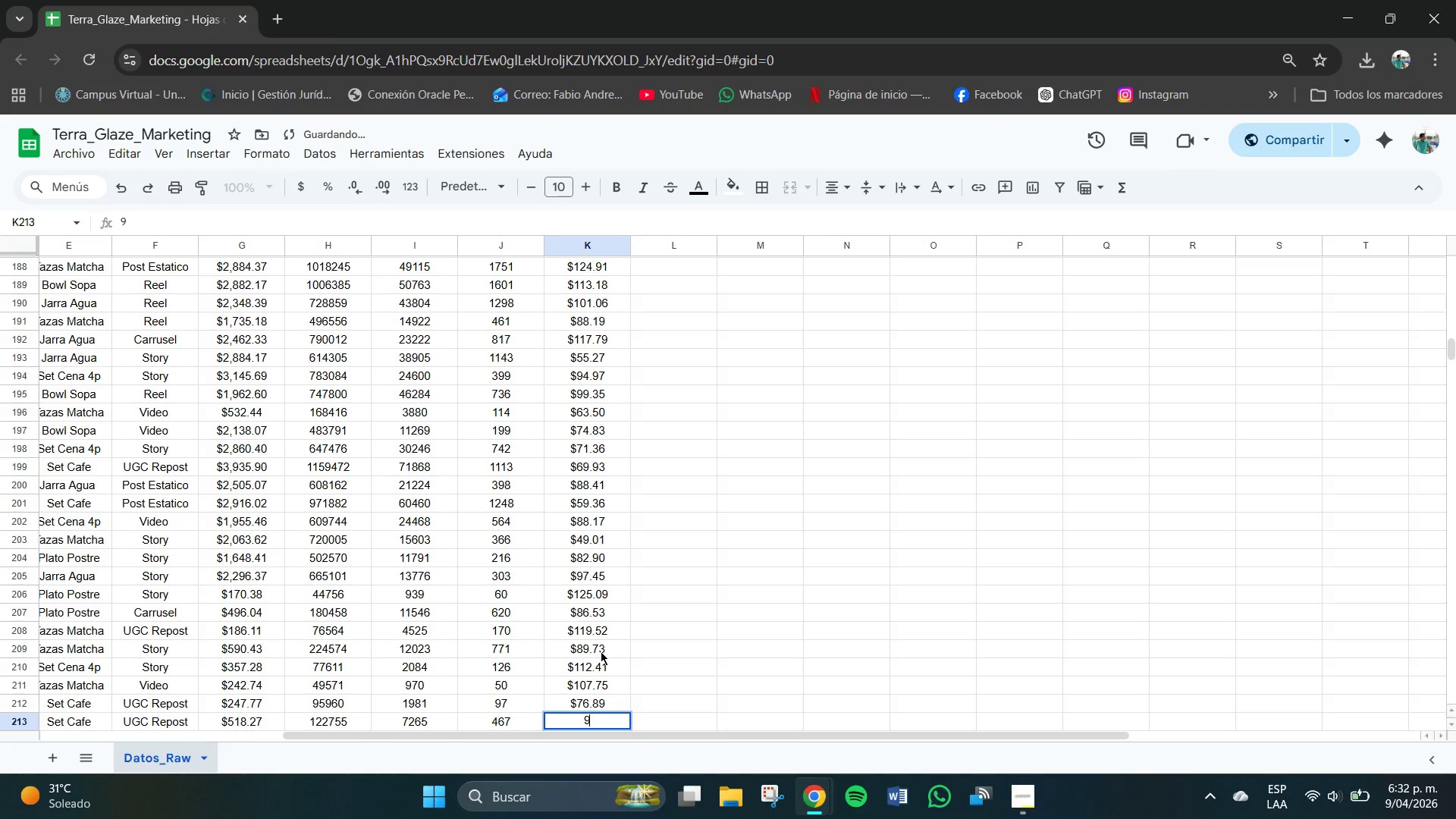 
key(Numpad4)
 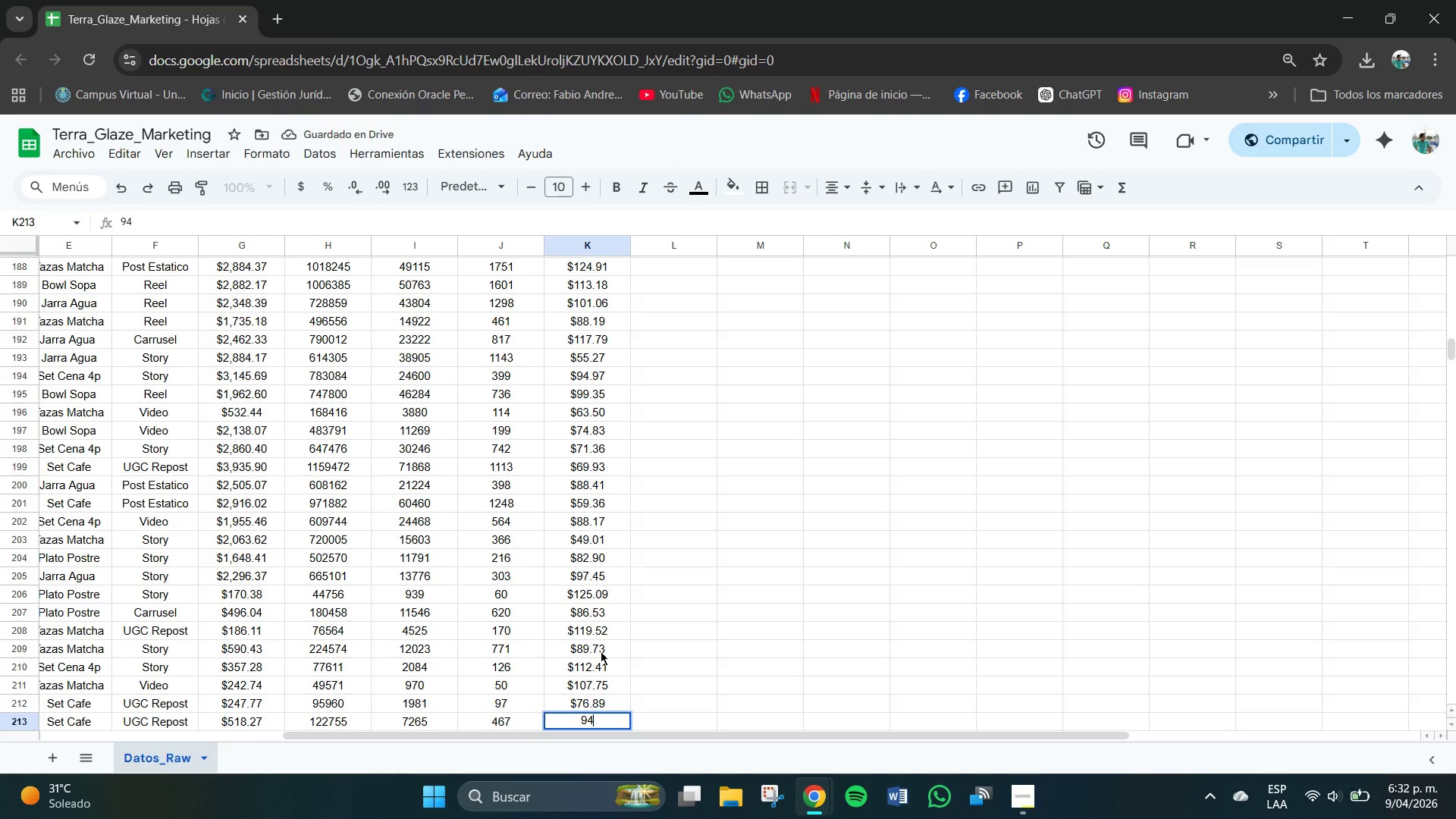 
key(NumpadDecimal)
 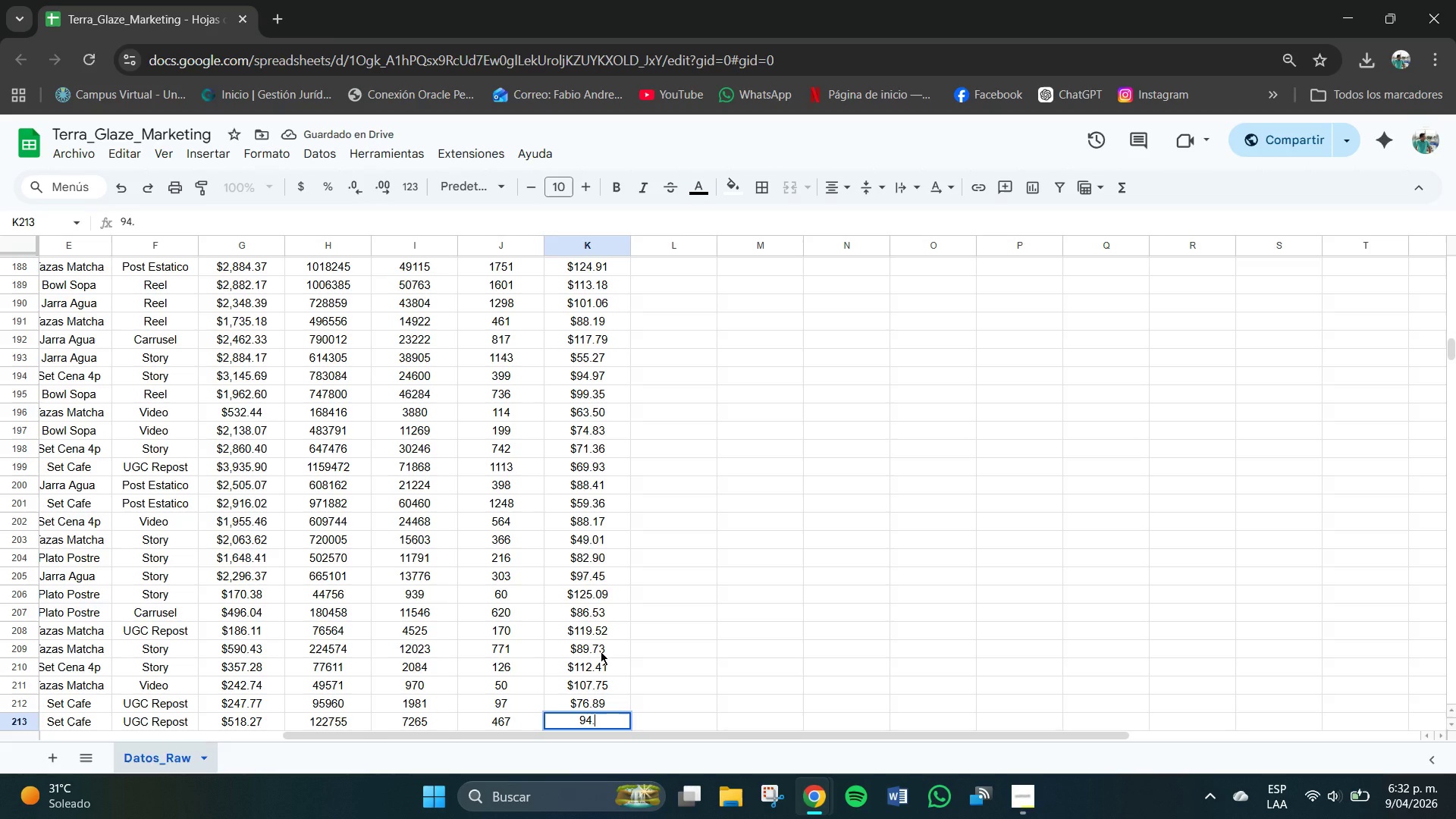 
key(Numpad0)
 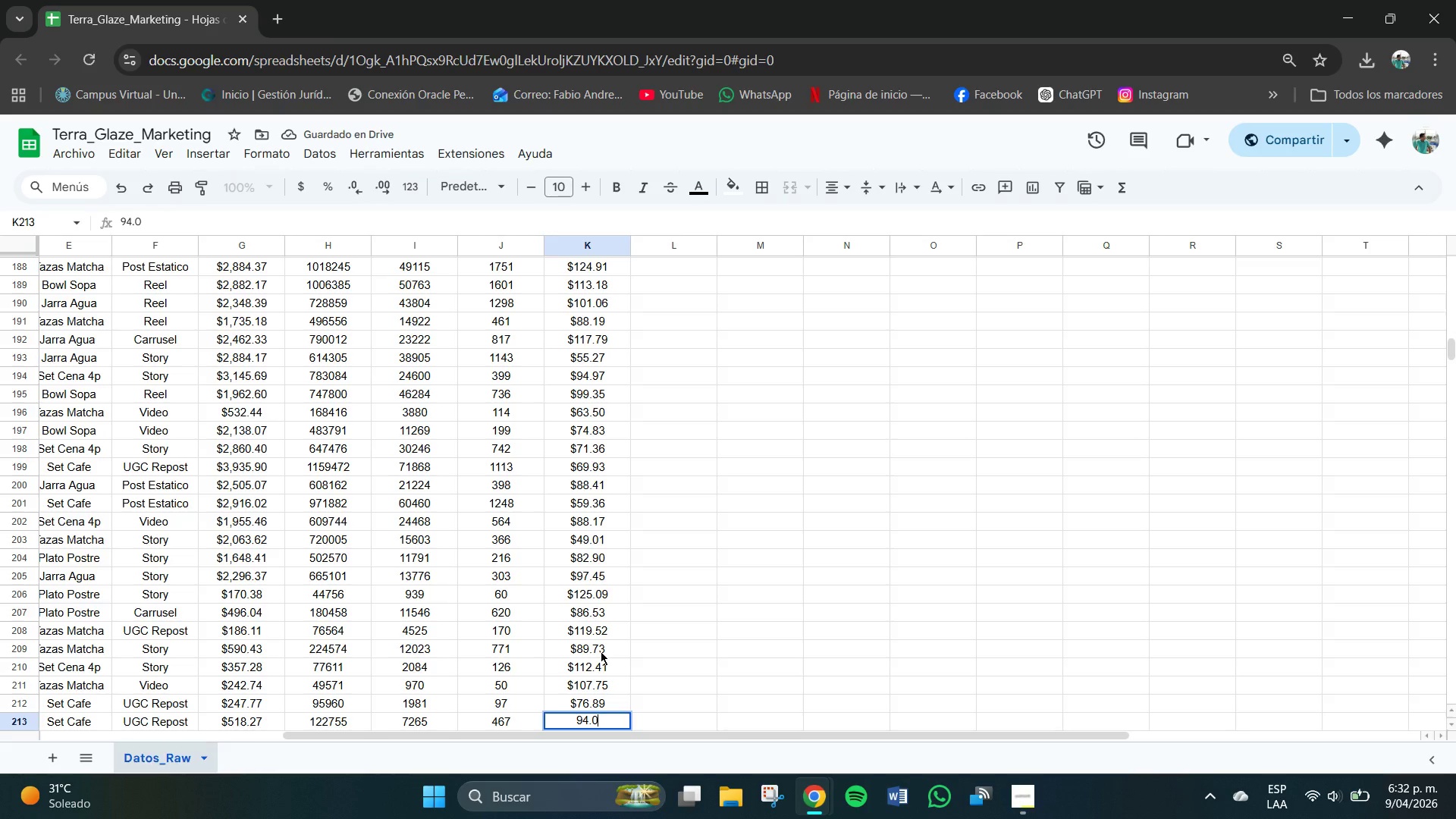 
key(Numpad9)
 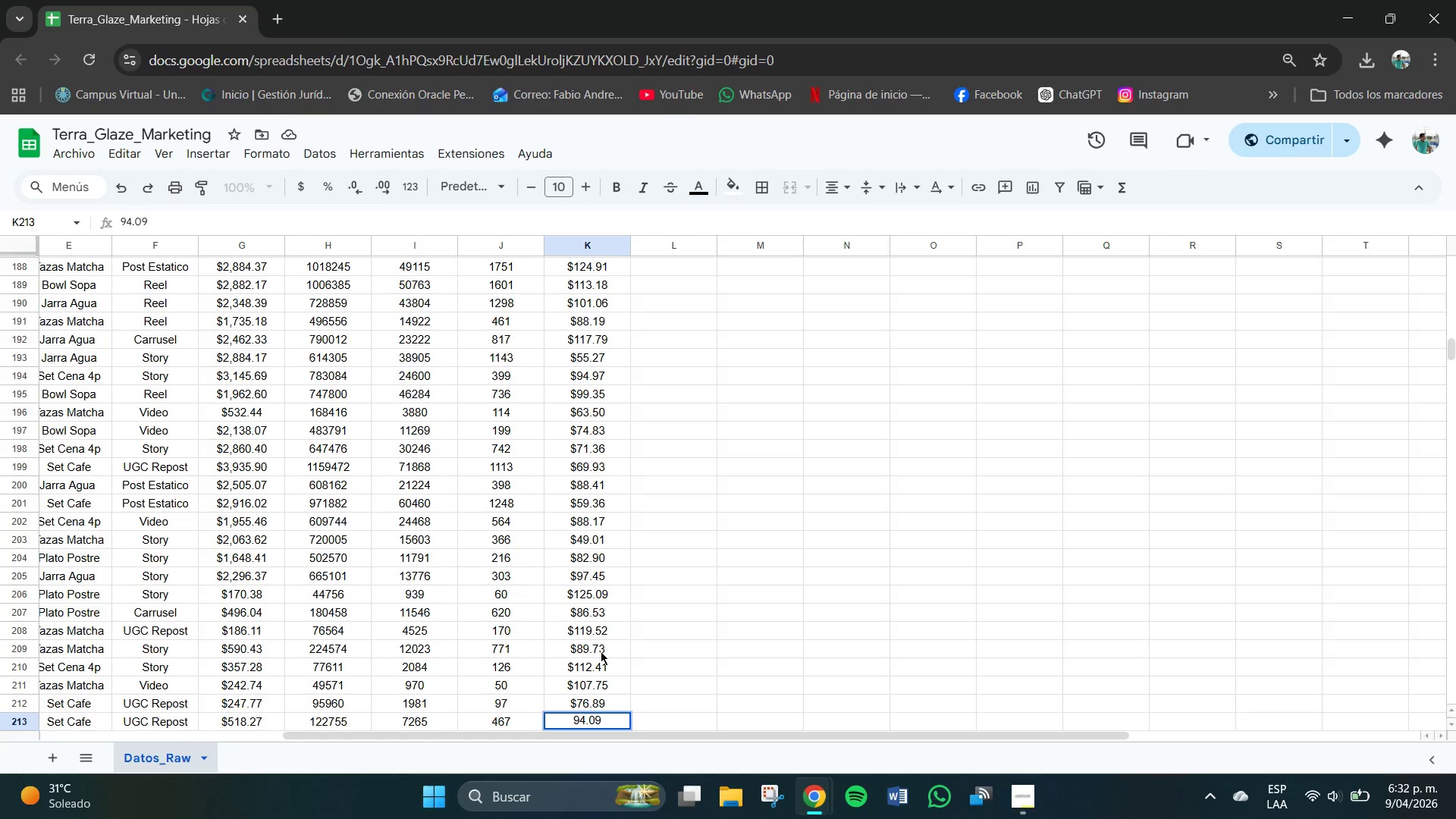 
wait(6.55)
 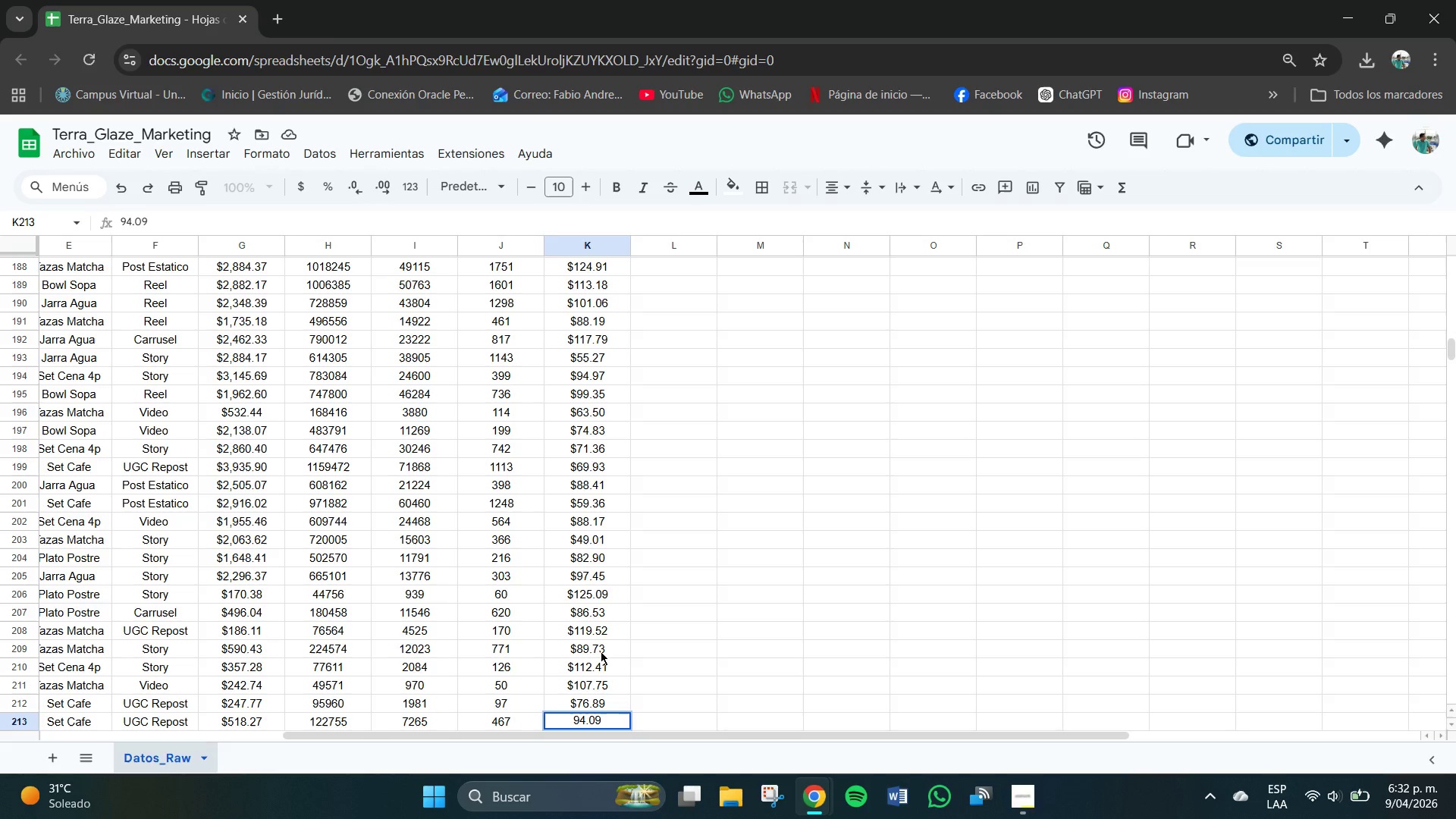 
key(NumpadEnter)
 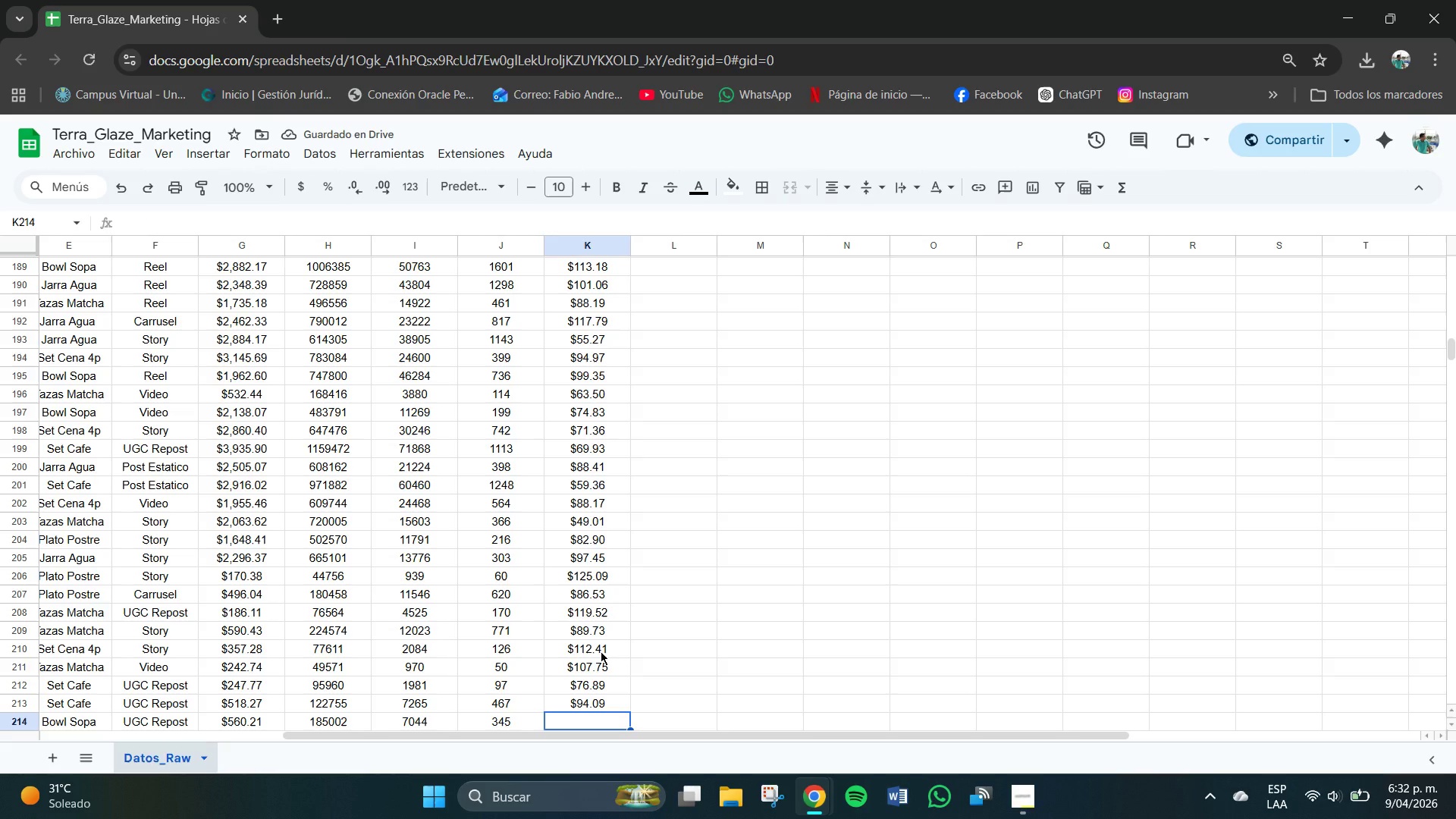 
key(Numpad1)
 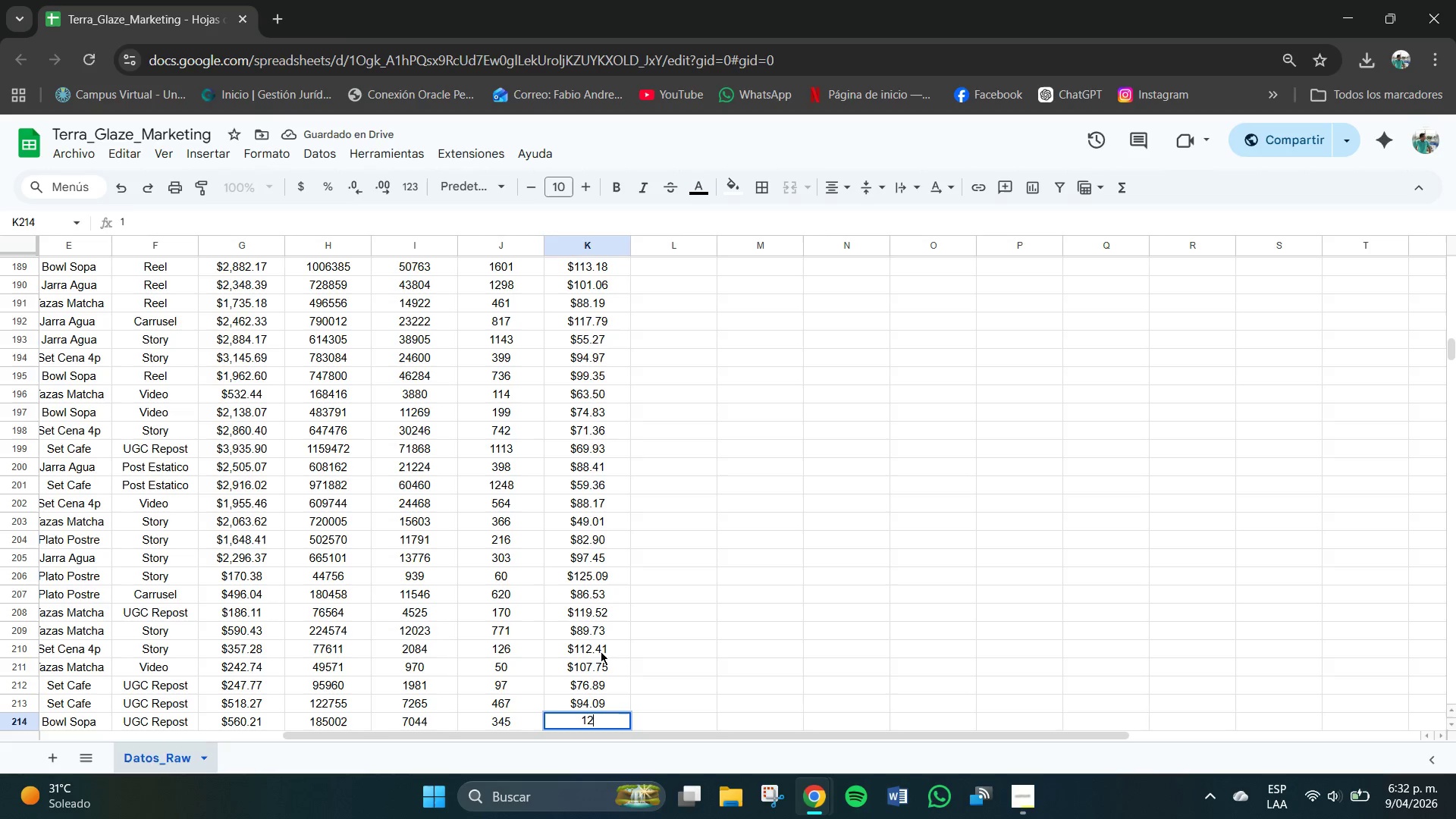 
key(Numpad2)
 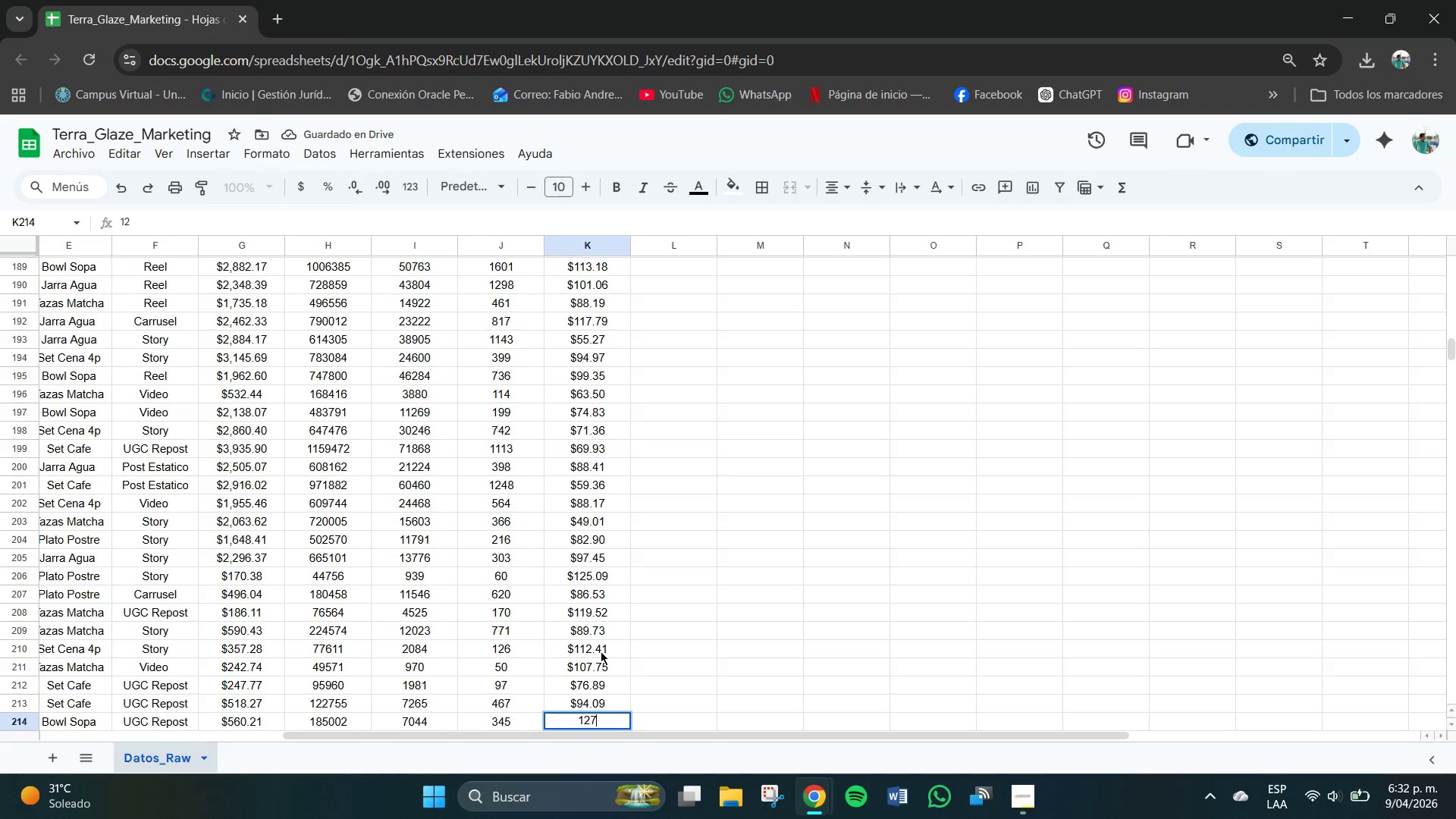 
key(Numpad7)
 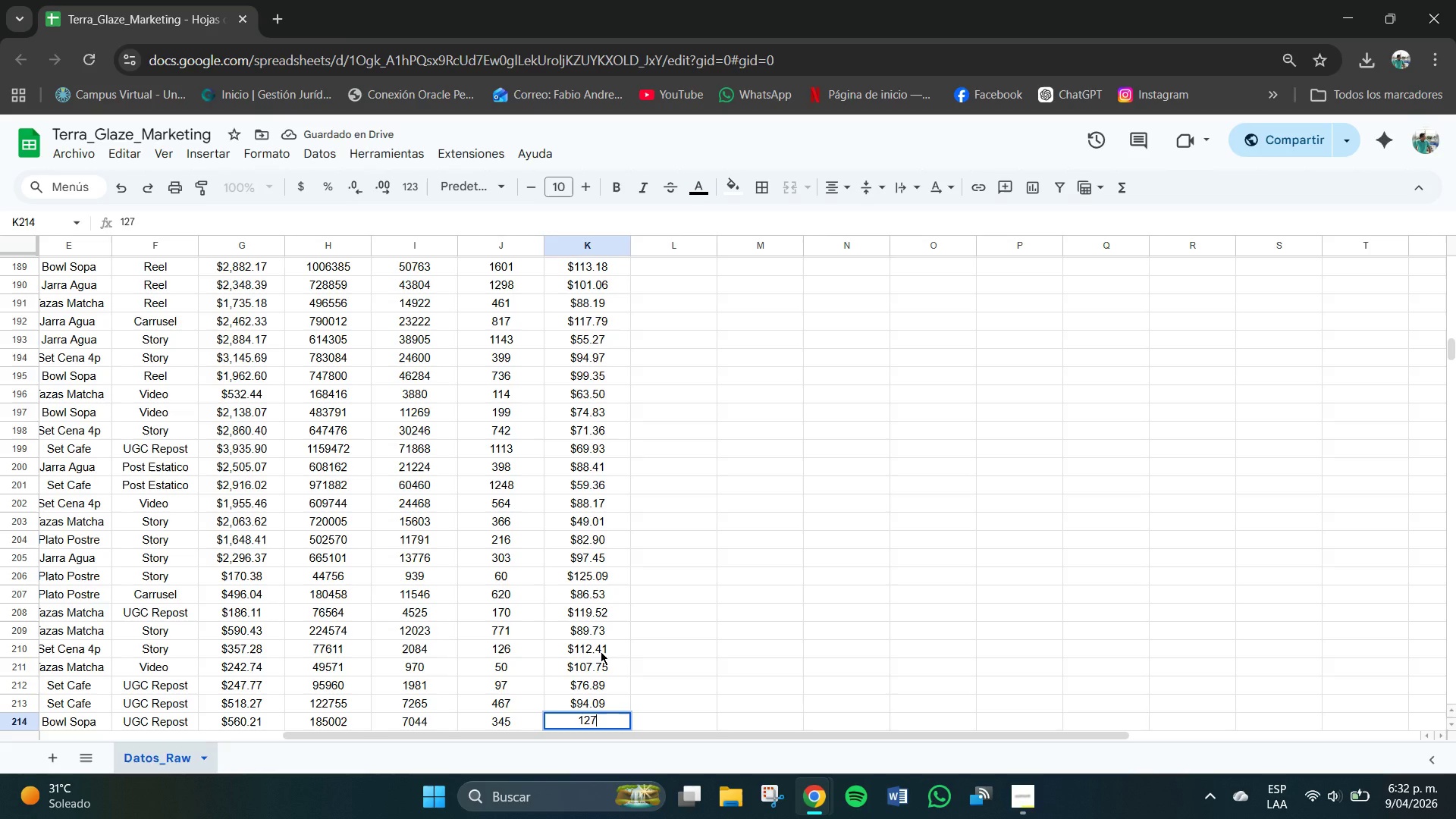 
key(NumpadDecimal)
 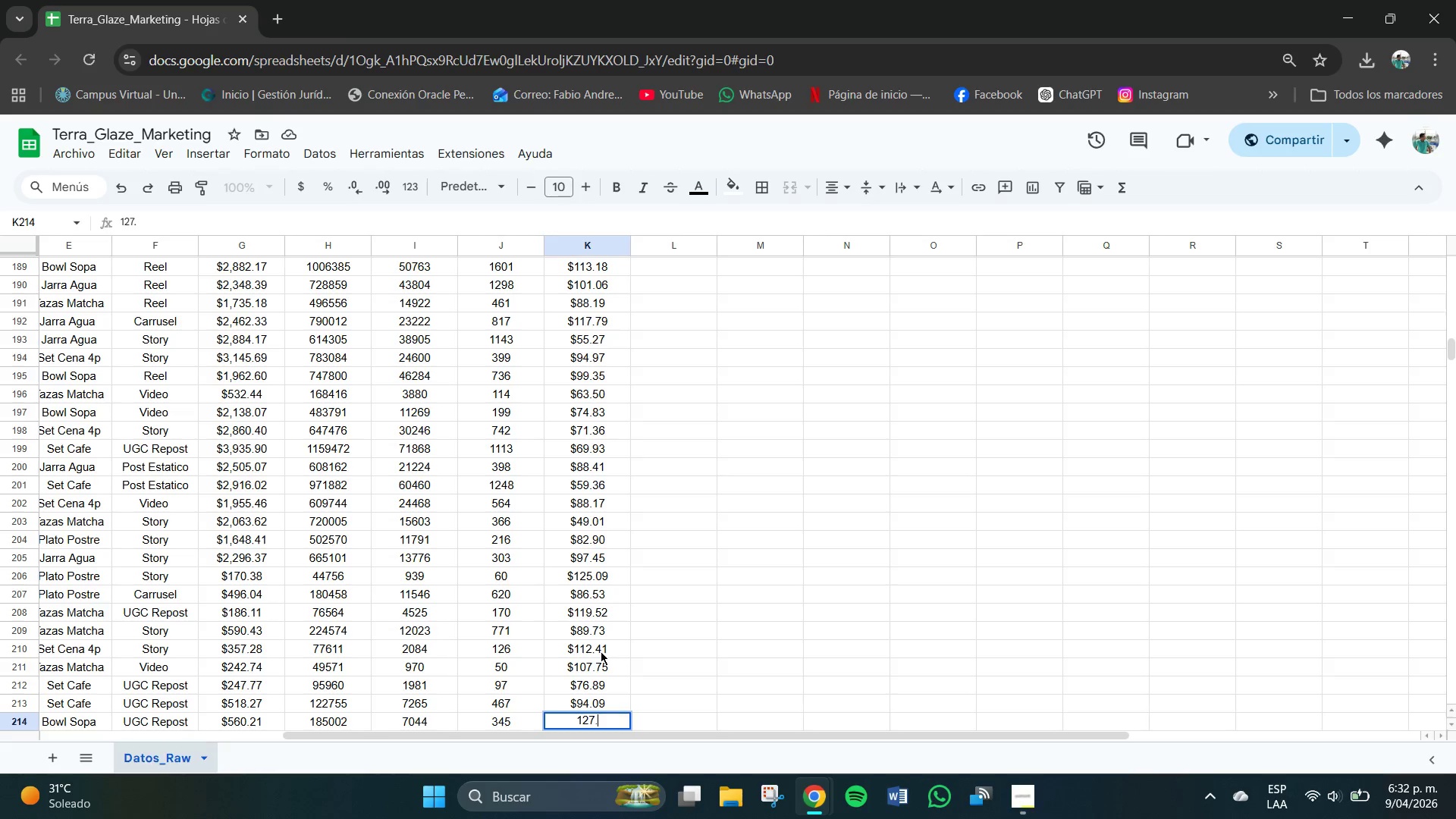 
key(Numpad9)
 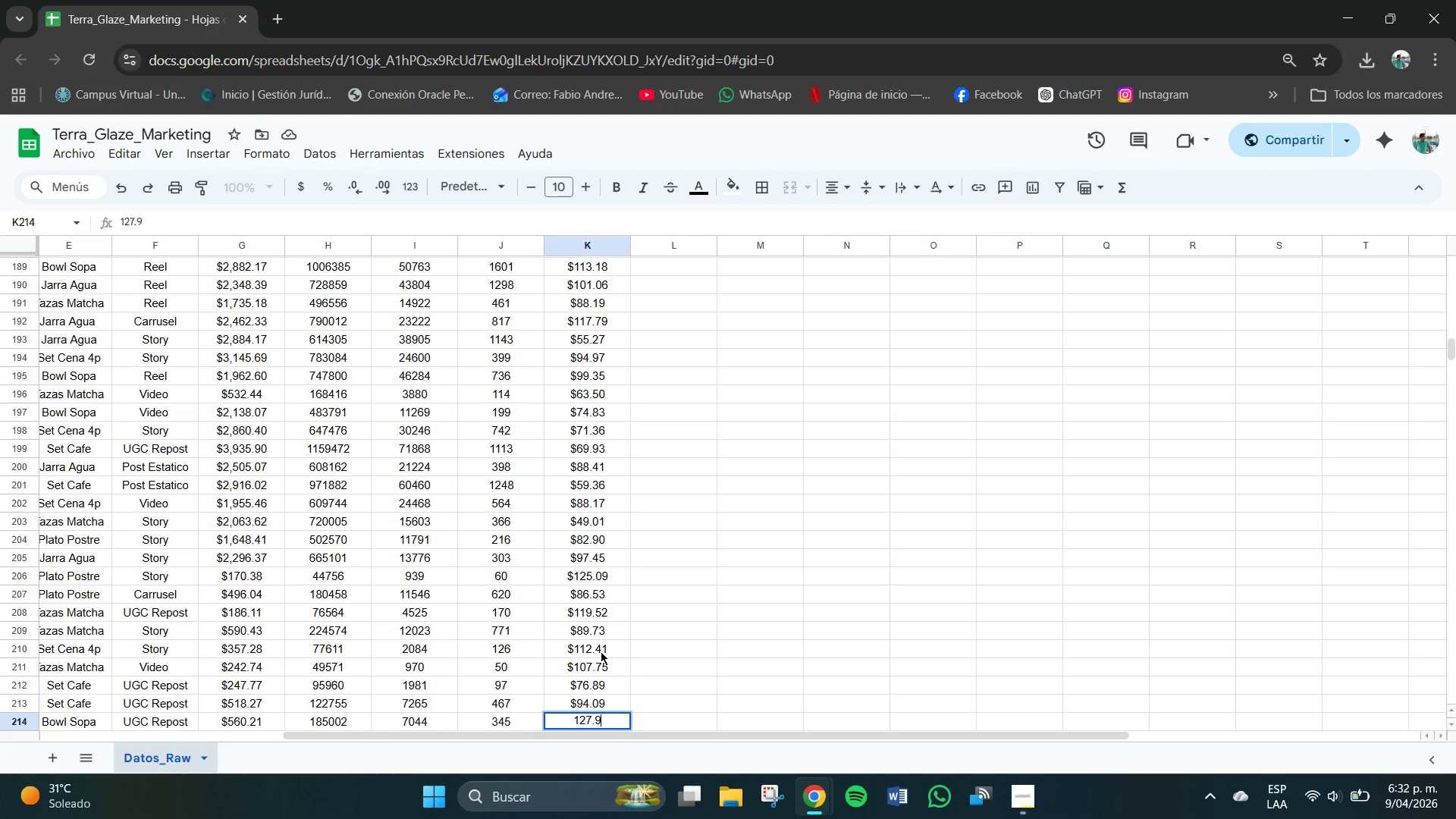 
key(Numpad2)
 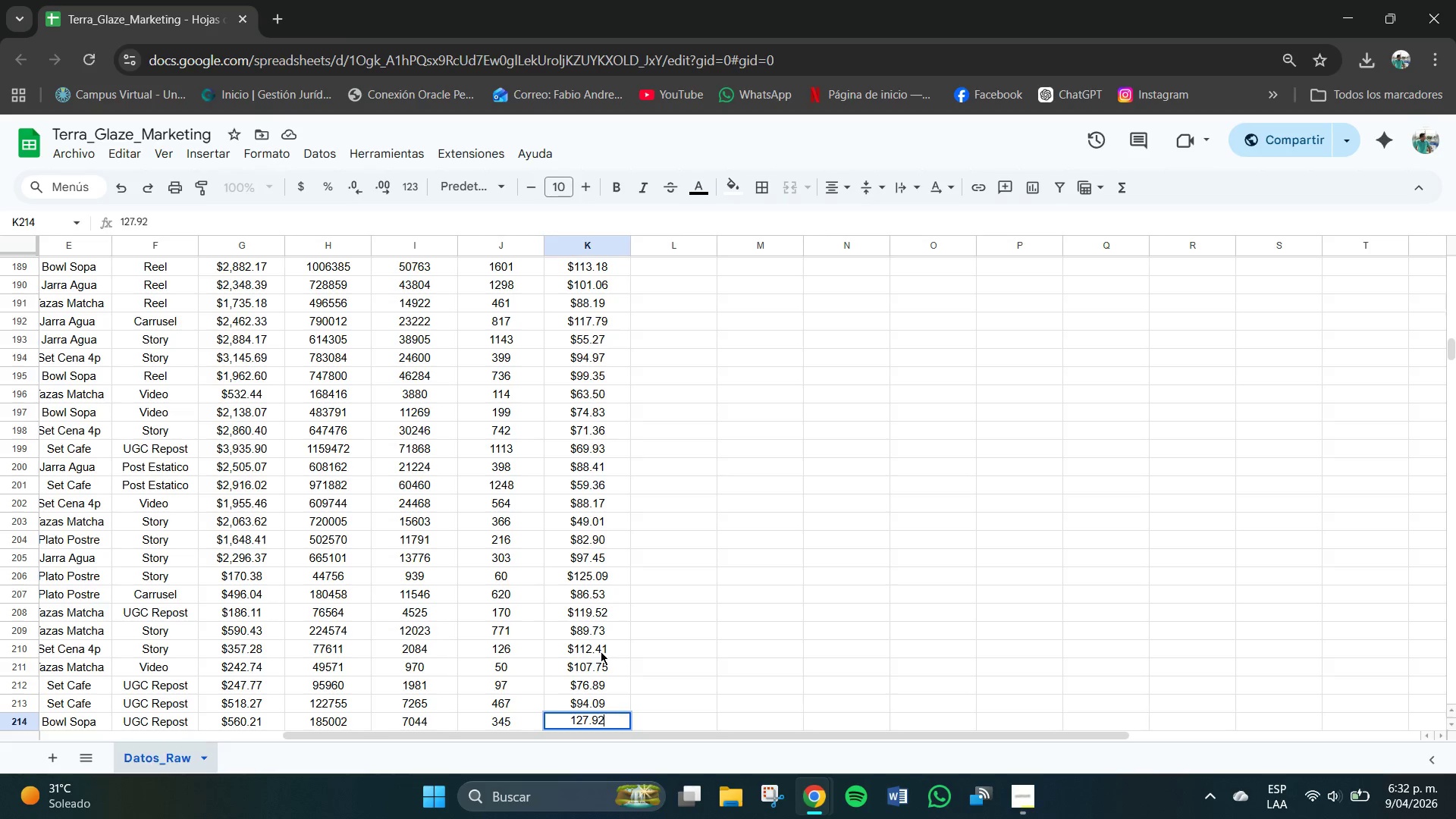 
key(NumpadEnter)
 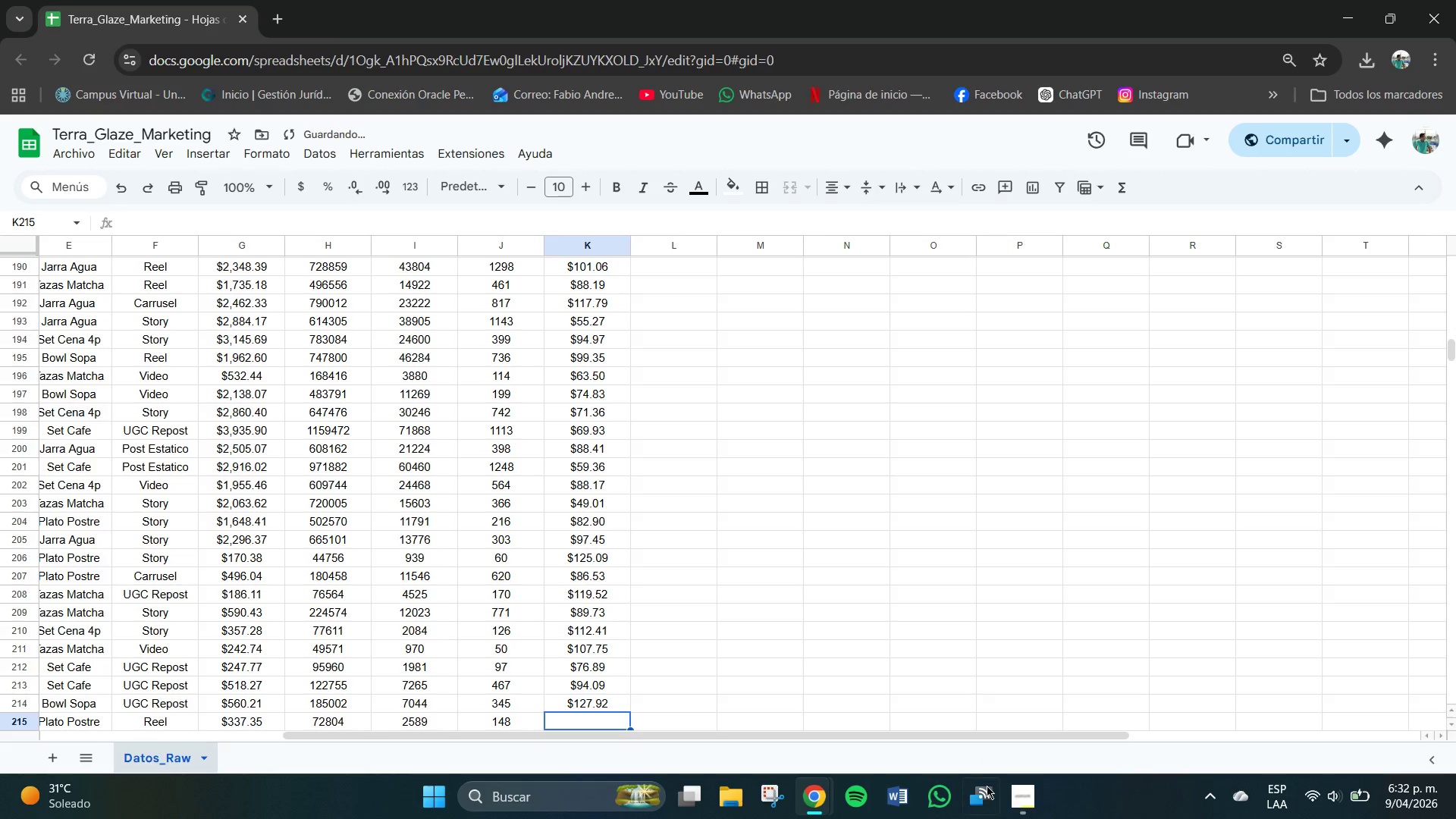 
left_click([1027, 800])